 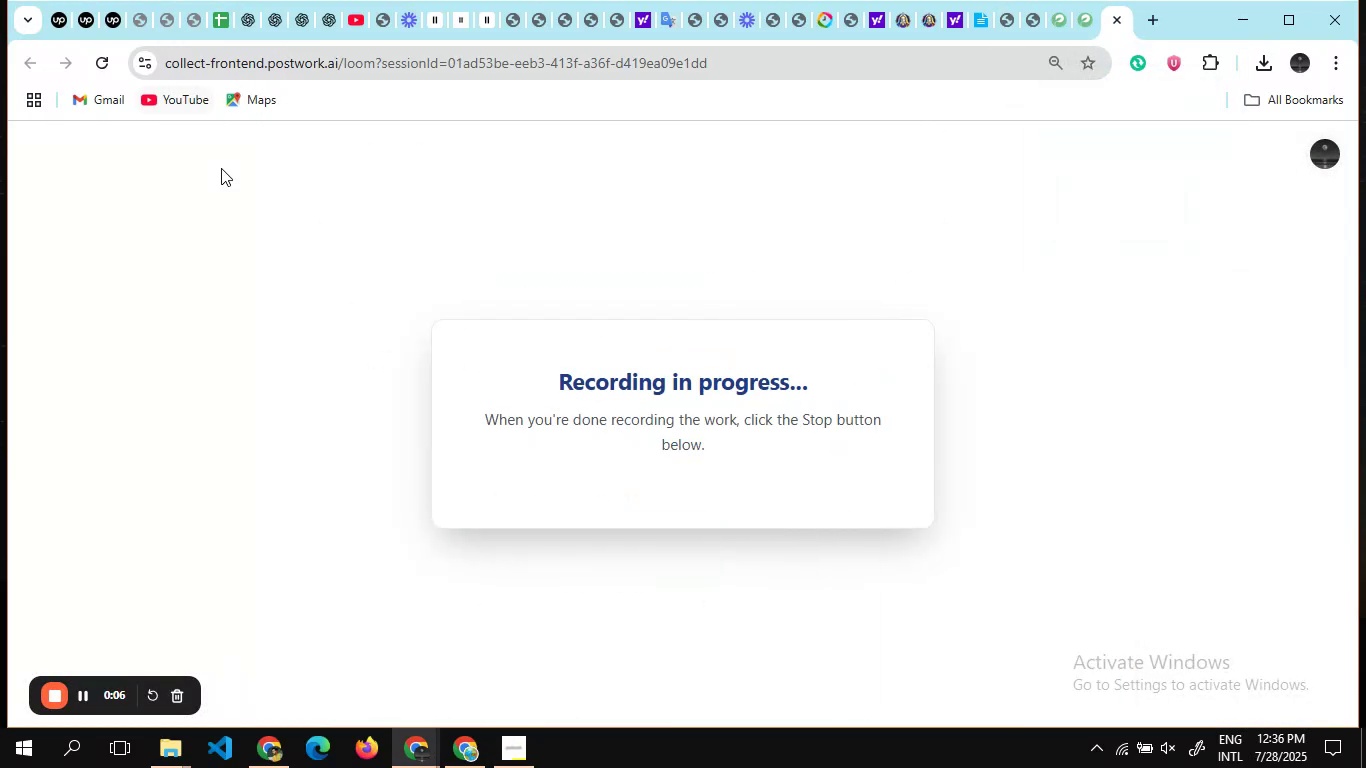 
left_click([334, 23])
 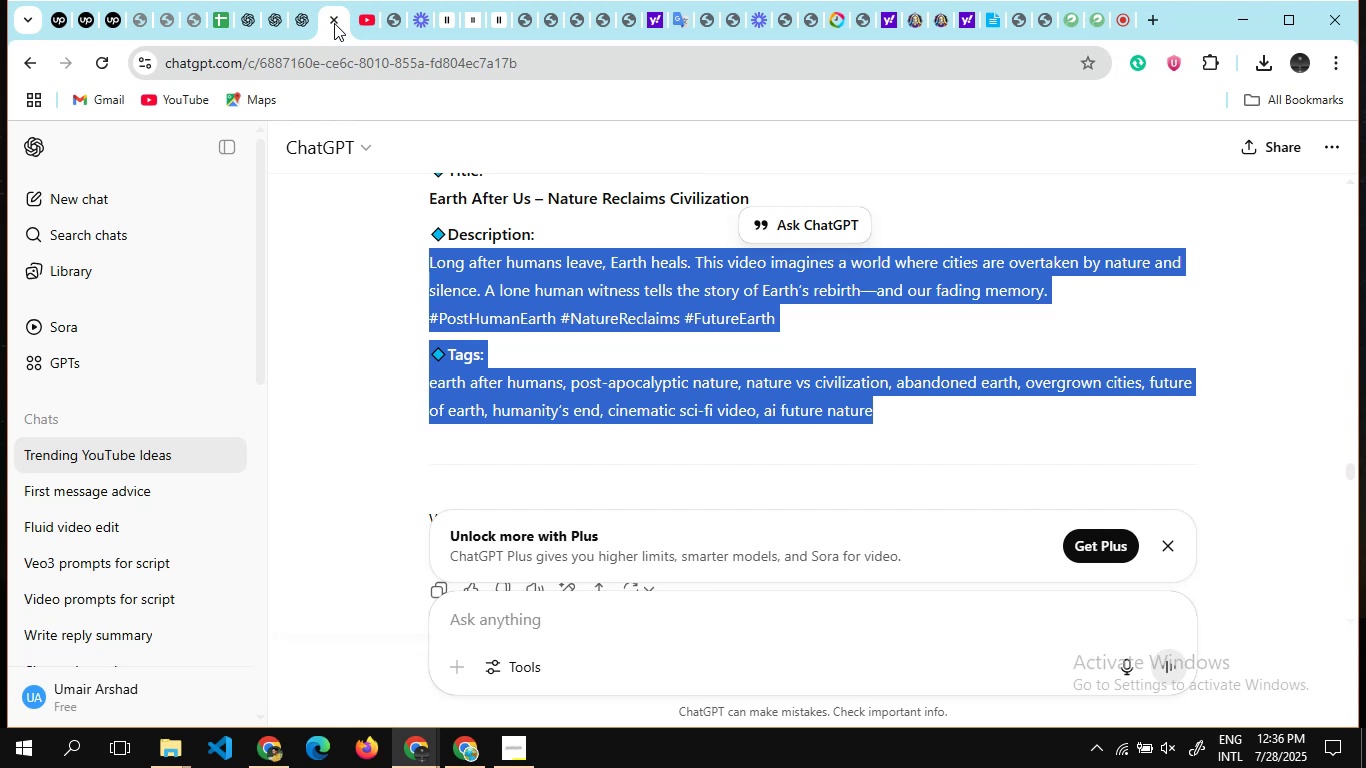 
wait(14.16)
 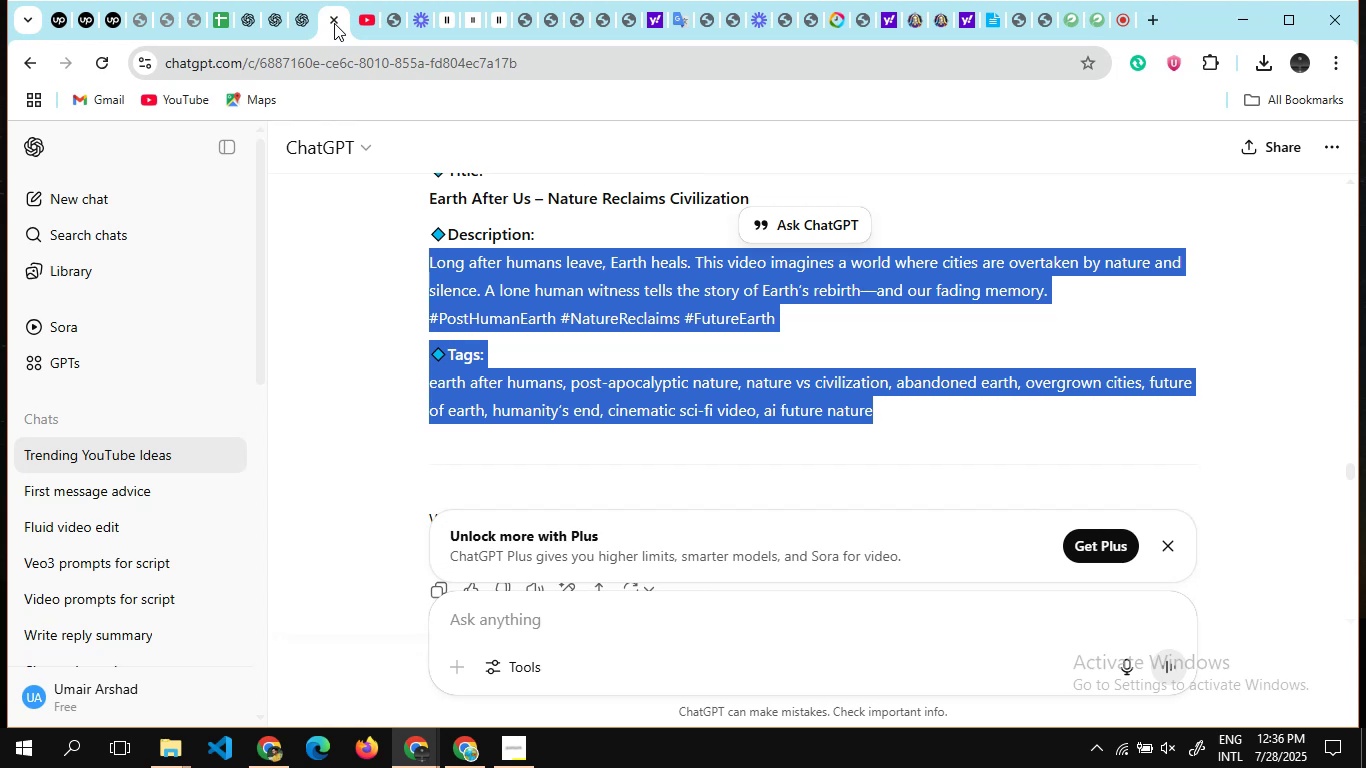 
left_click([551, 358])
 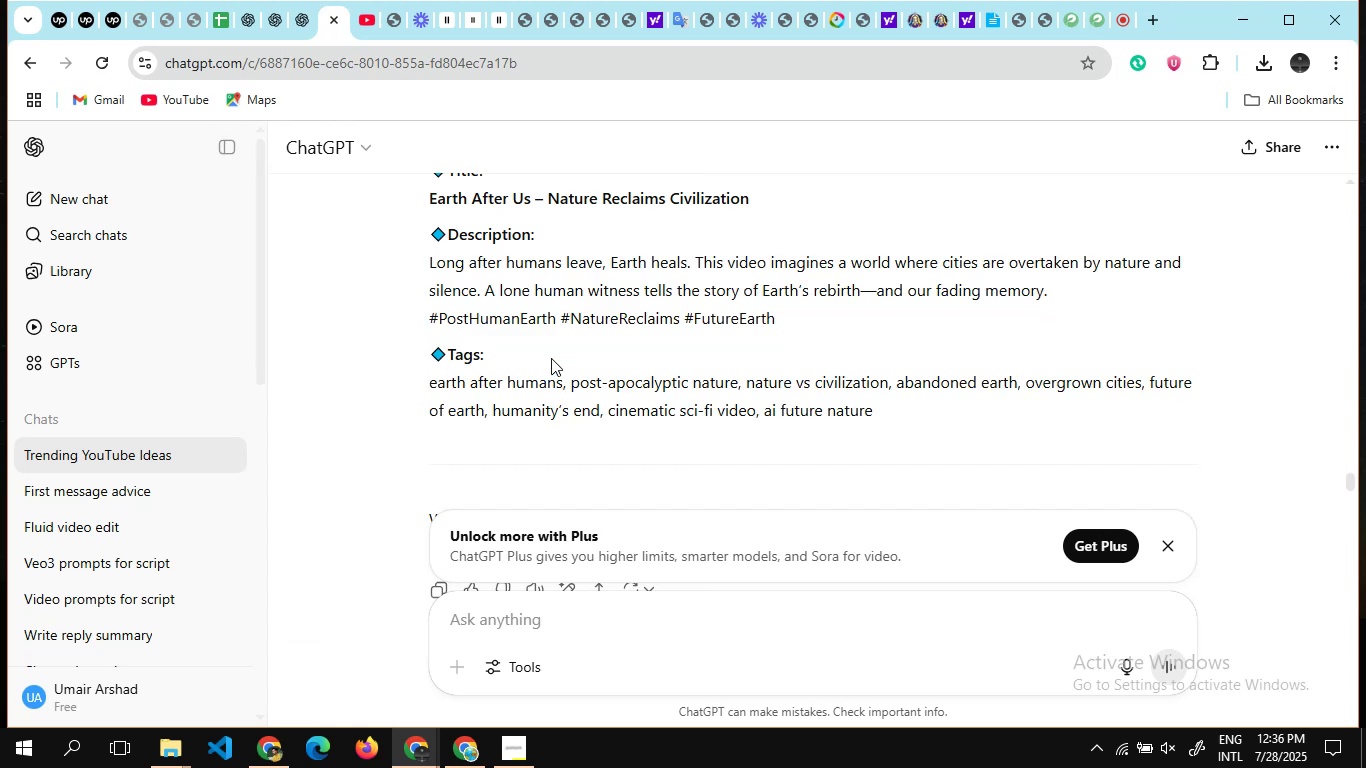 
scroll: coordinate [551, 358], scroll_direction: down, amount: 56.0
 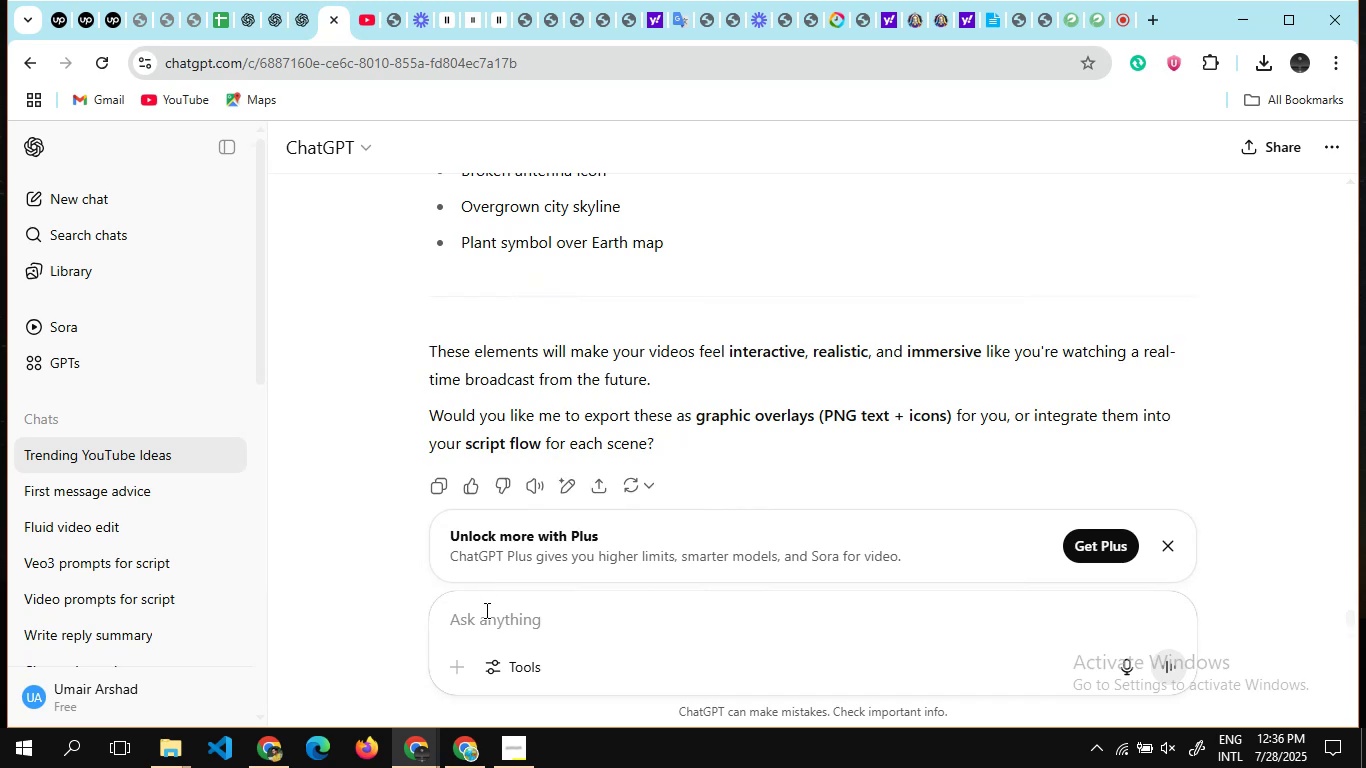 
left_click([488, 623])
 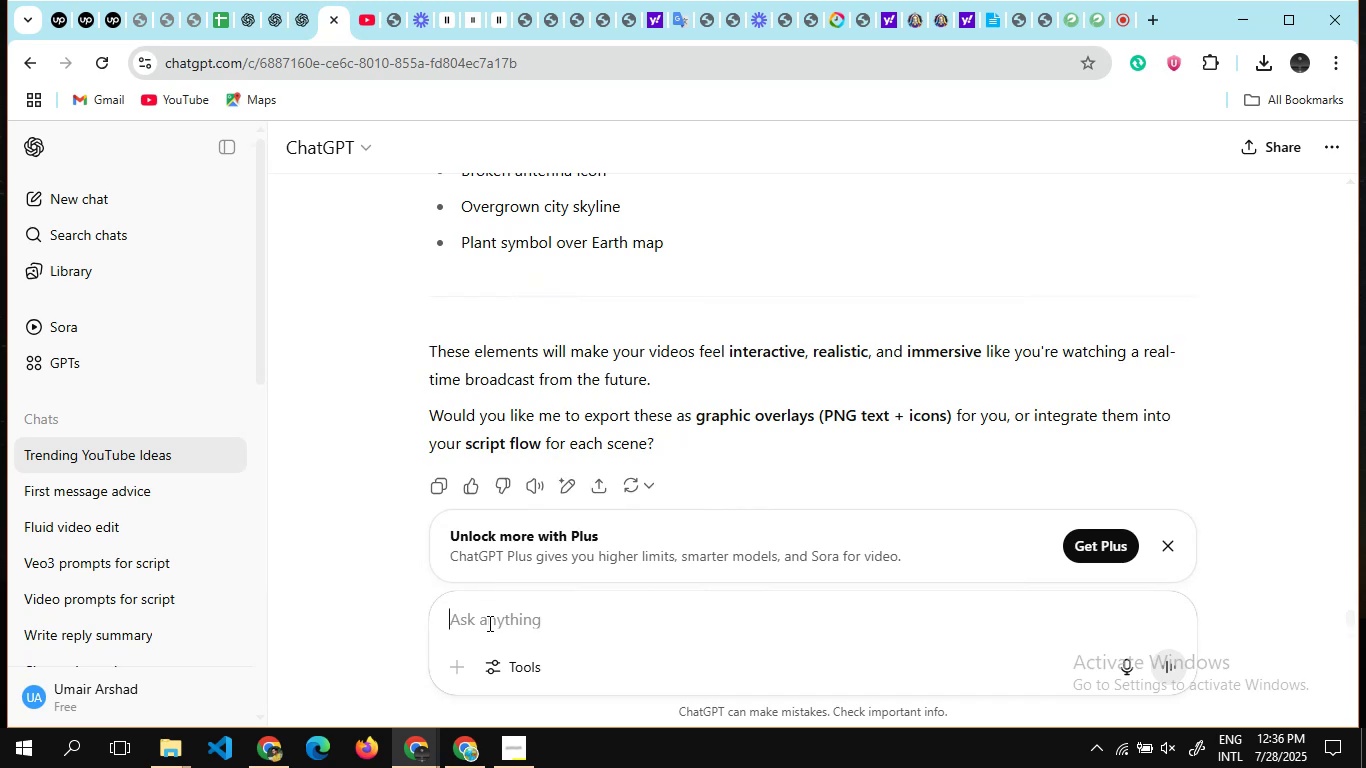 
scroll: coordinate [540, 378], scroll_direction: up, amount: 71.0
 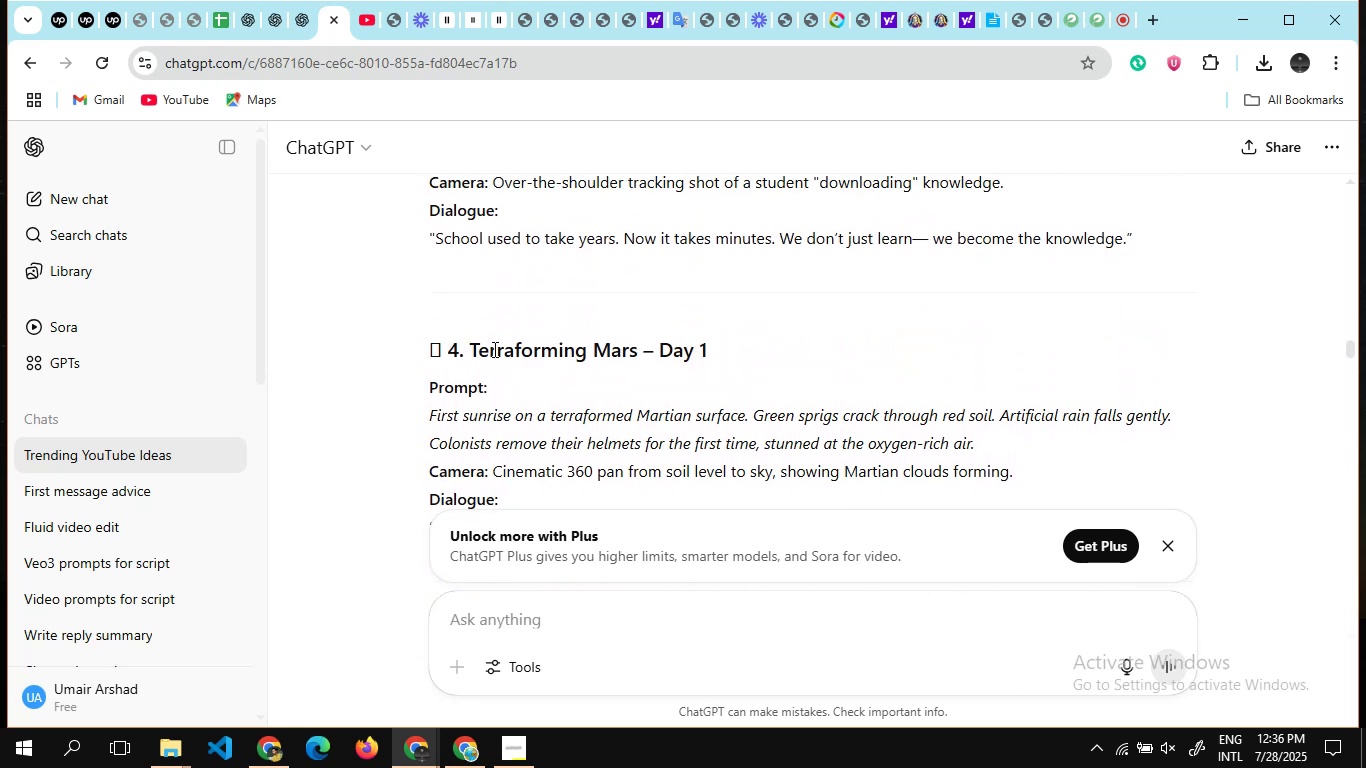 
scroll: coordinate [493, 349], scroll_direction: none, amount: 0.0
 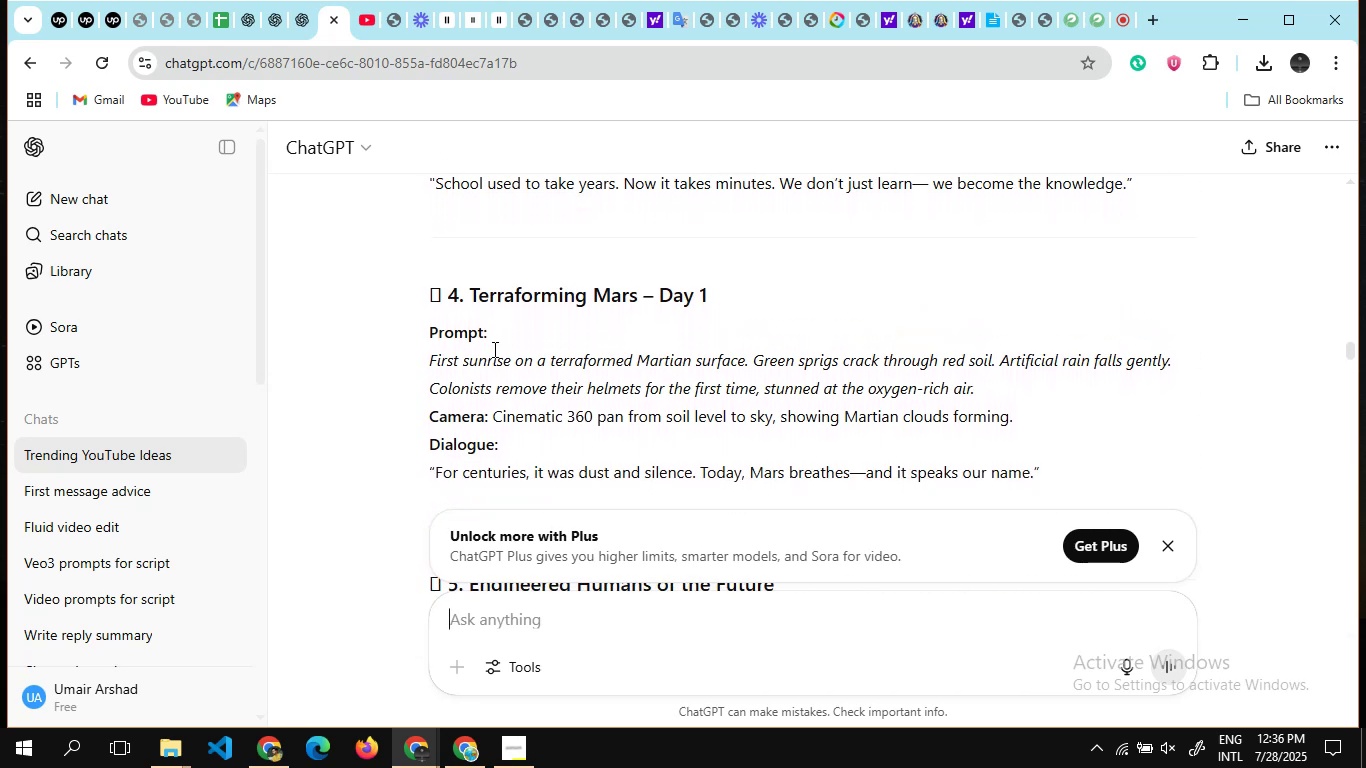 
scroll: coordinate [493, 349], scroll_direction: up, amount: 1.0
 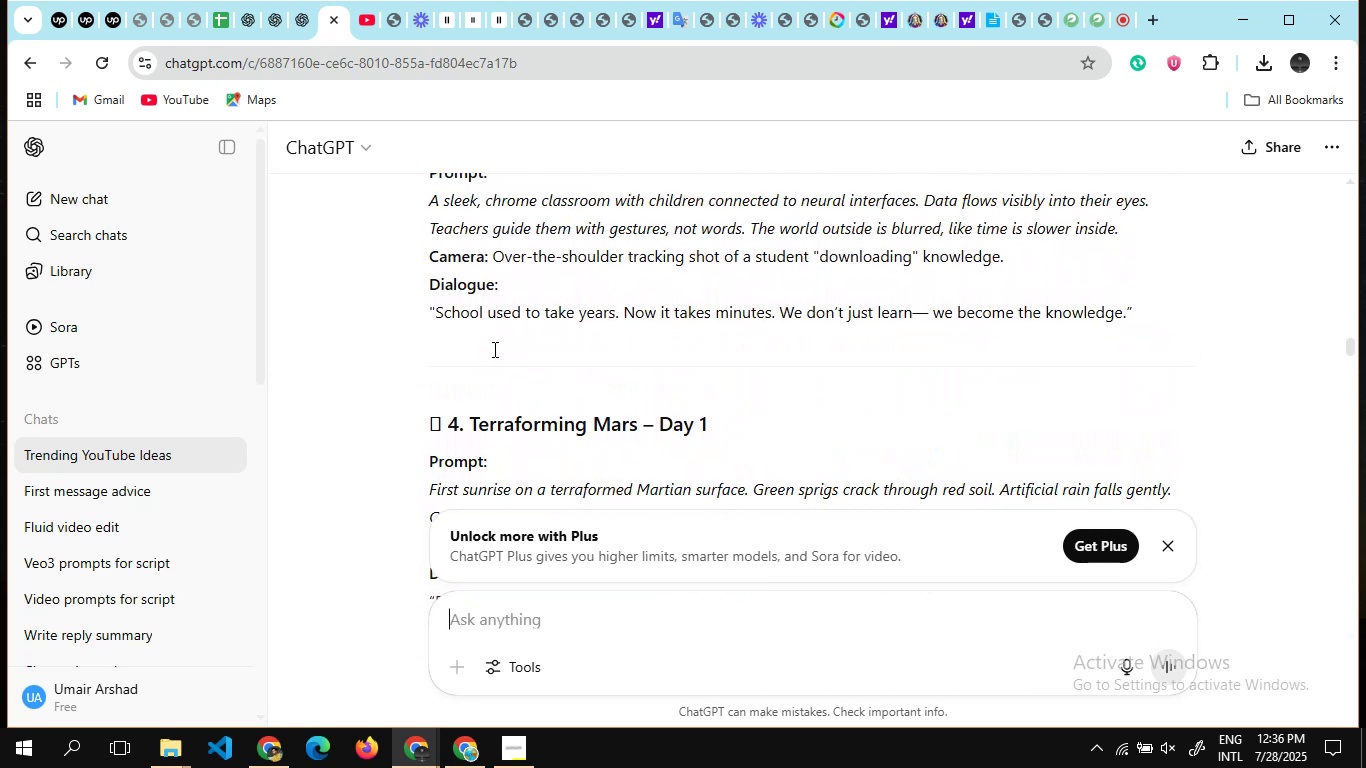 
scroll: coordinate [493, 349], scroll_direction: none, amount: 0.0
 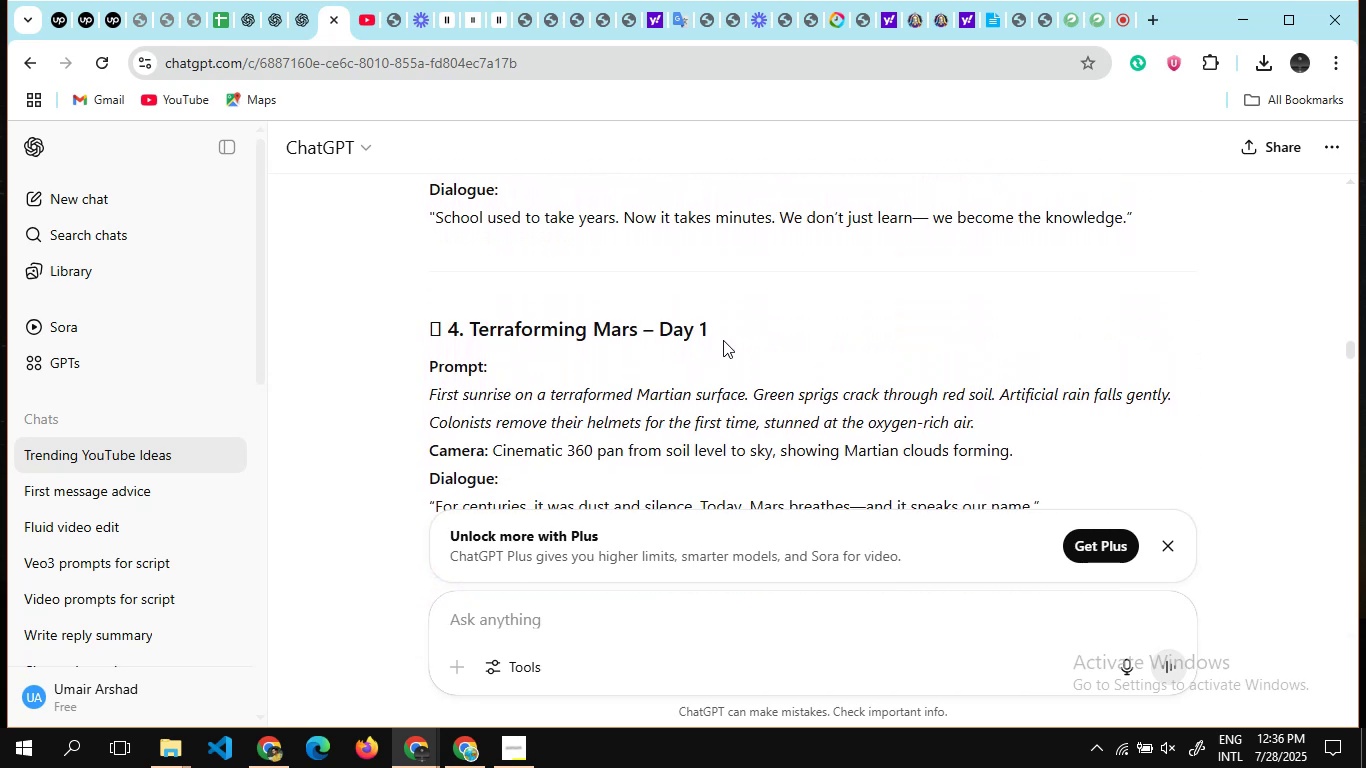 
left_click_drag(start_coordinate=[721, 327], to_coordinate=[470, 312])
 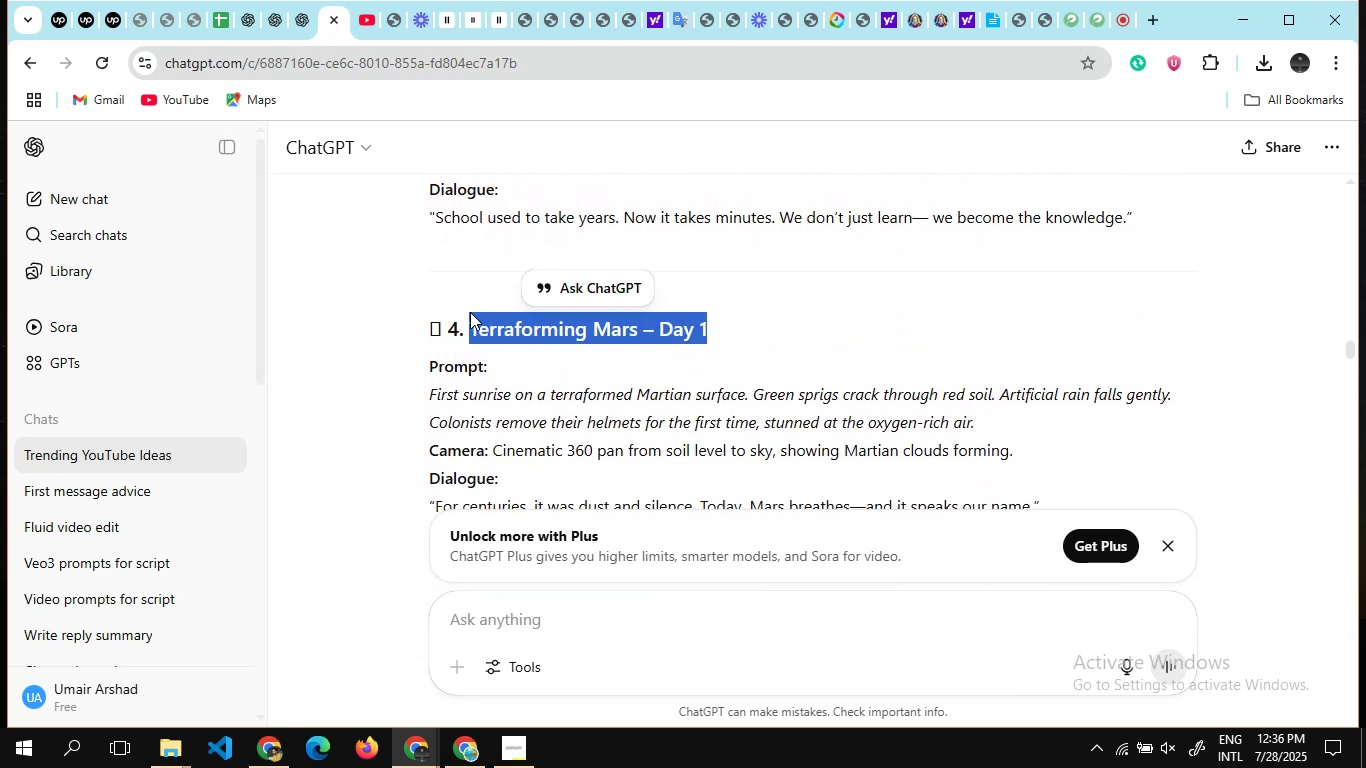 
key(Control+C)
 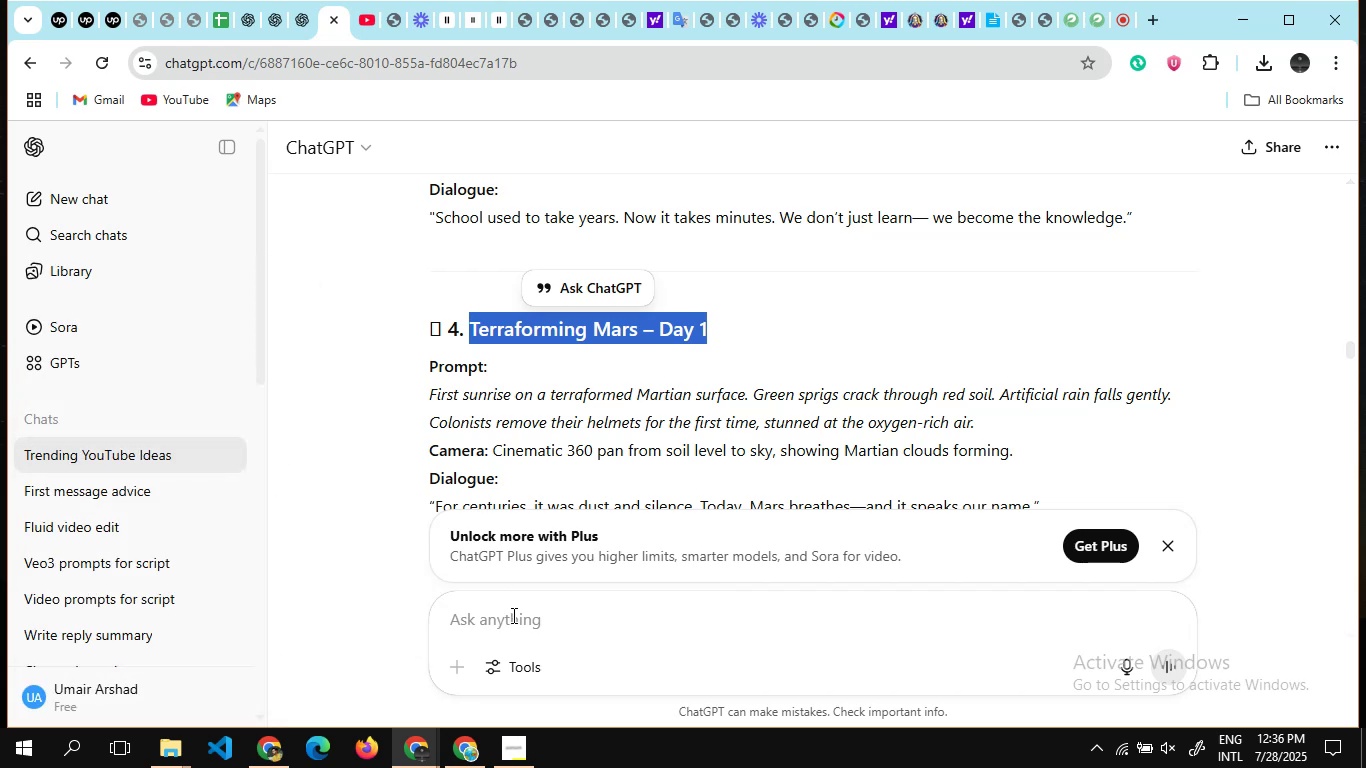 
left_click([511, 618])
 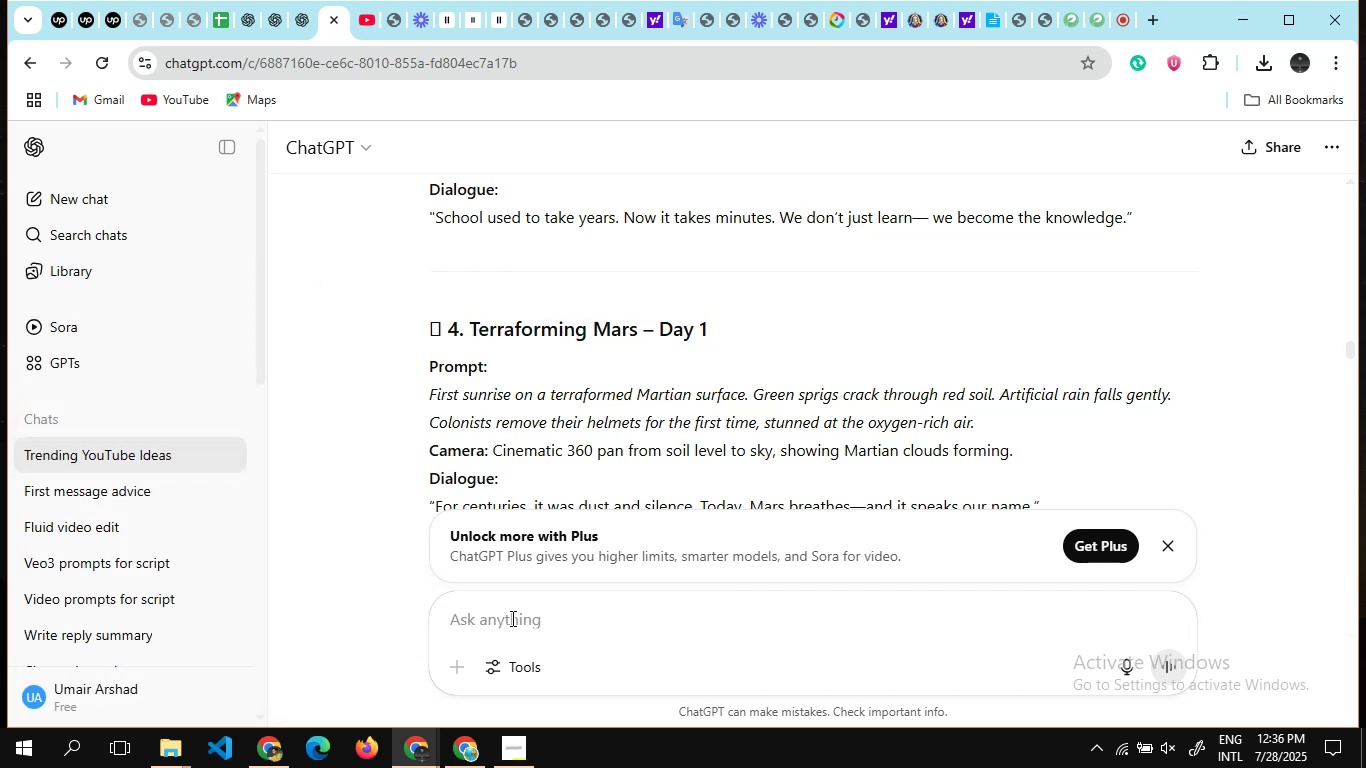 
type(makr )
key(Backspace)
key(Backspace)
type(e 6 prompt[Home][Home][Home][Home])
 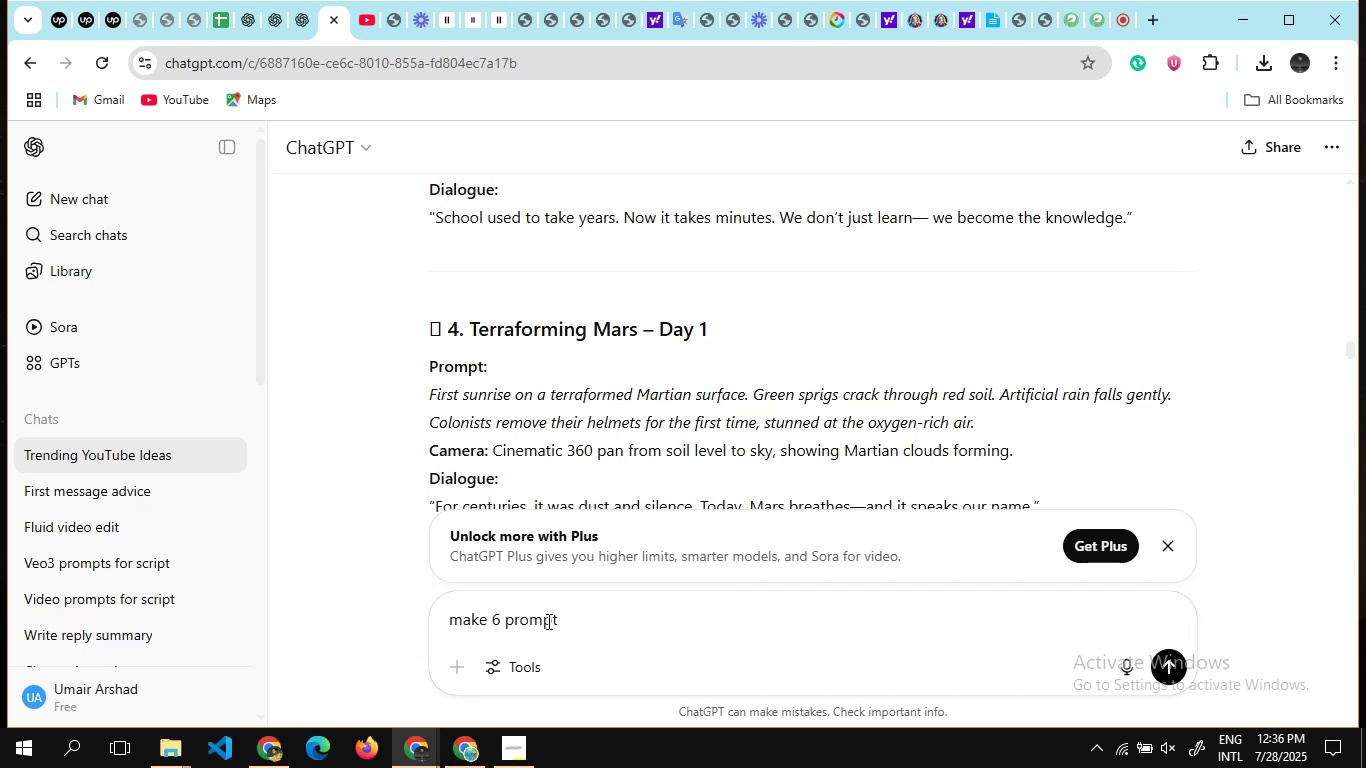 
left_click([577, 618])
 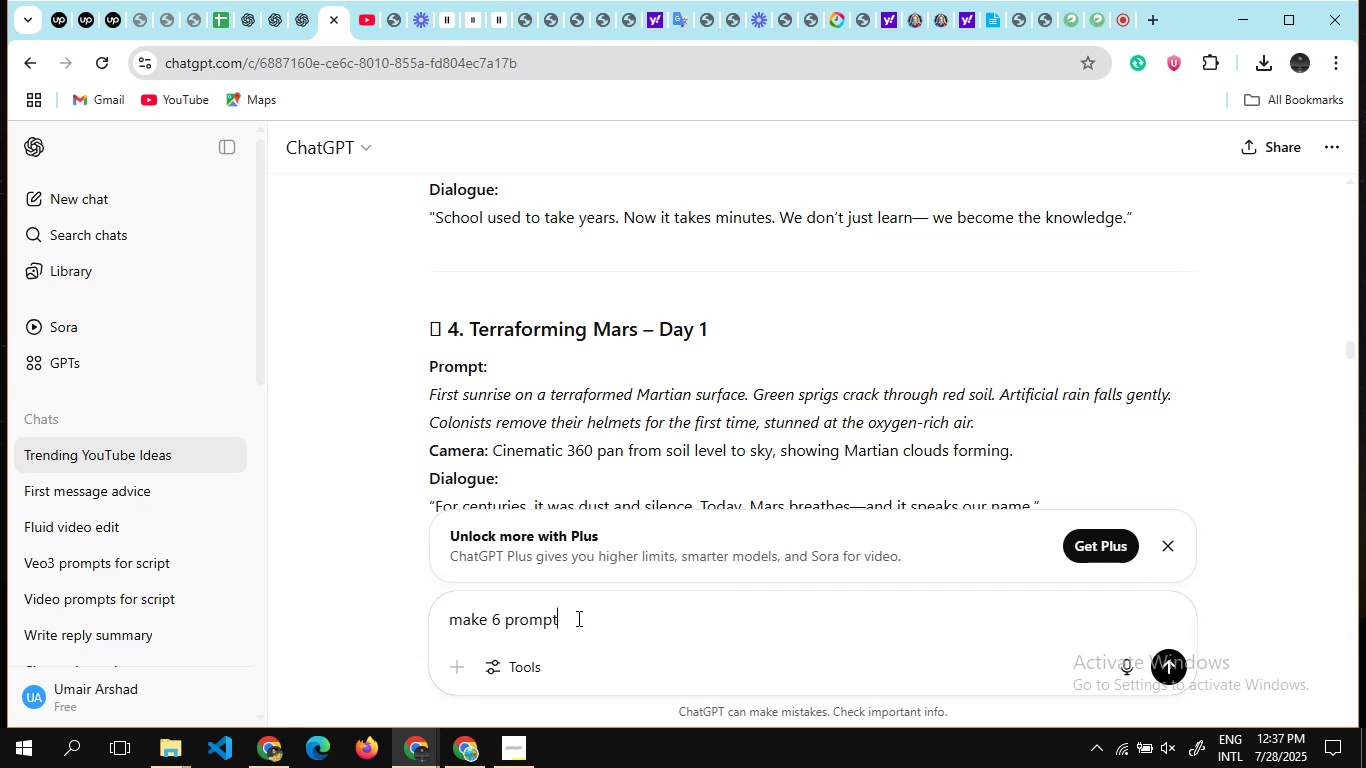 
key(Backspace)
key(Backspace)
key(Backspace)
key(Backspace)
key(Backspace)
key(Backspace)
type(eye catching organic )
 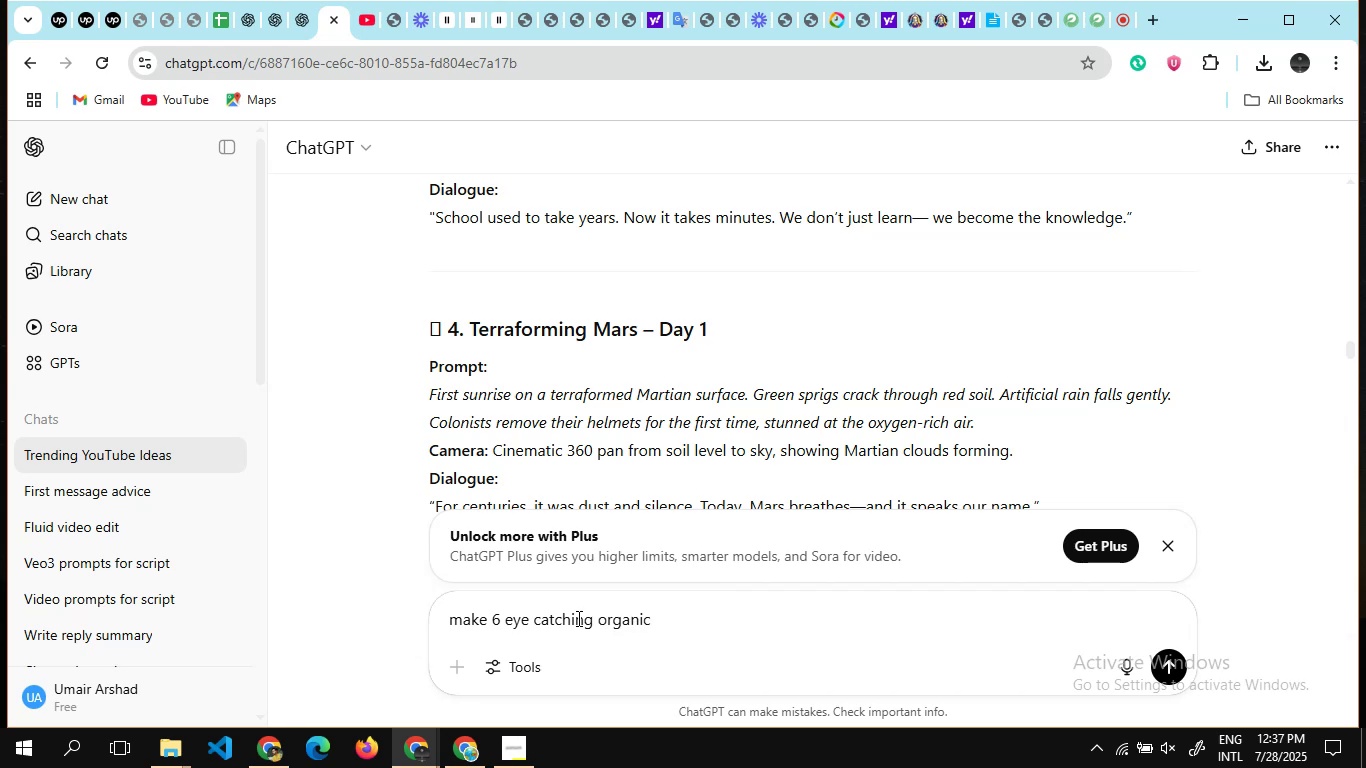 
type(and detailed prompts oh)
key(Backspace)
type(g )
key(Backspace)
key(Backspace)
type(f it """)
 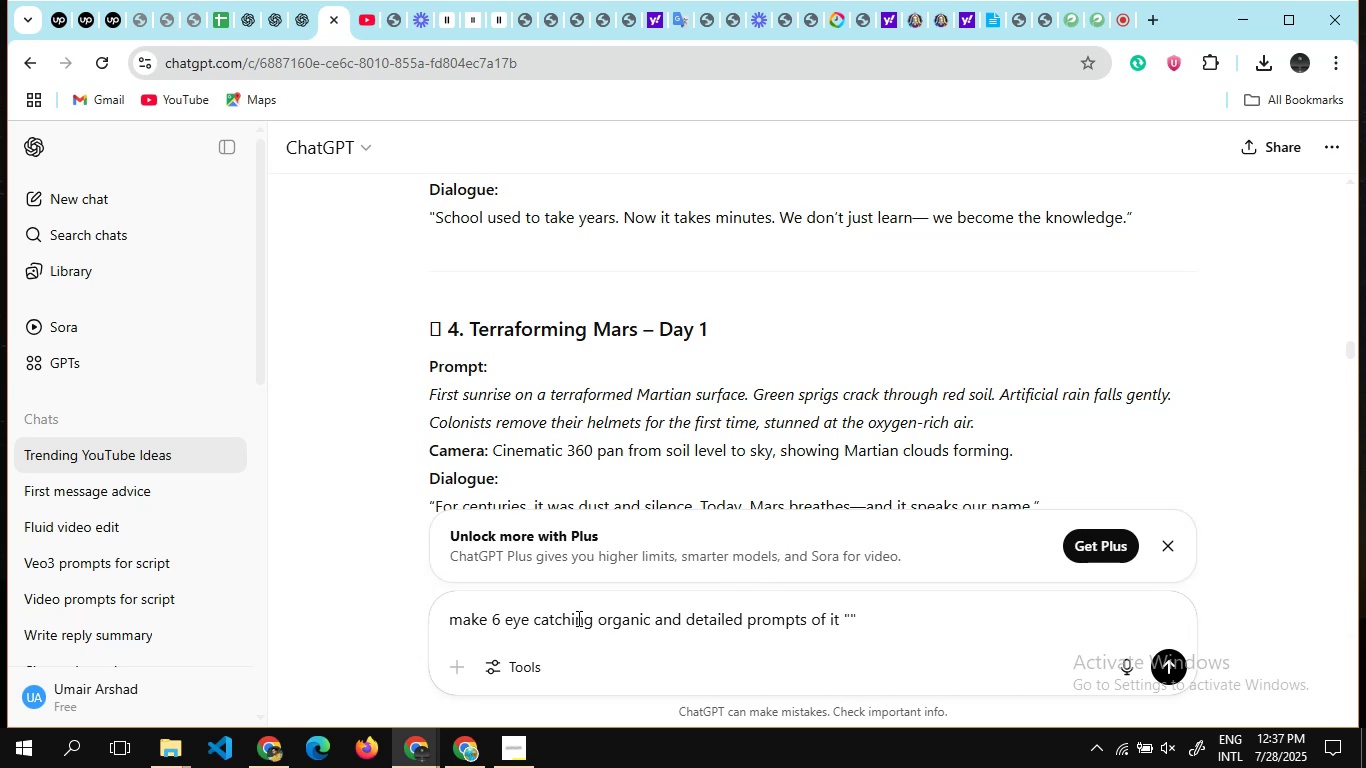 
key(ArrowLeft)
 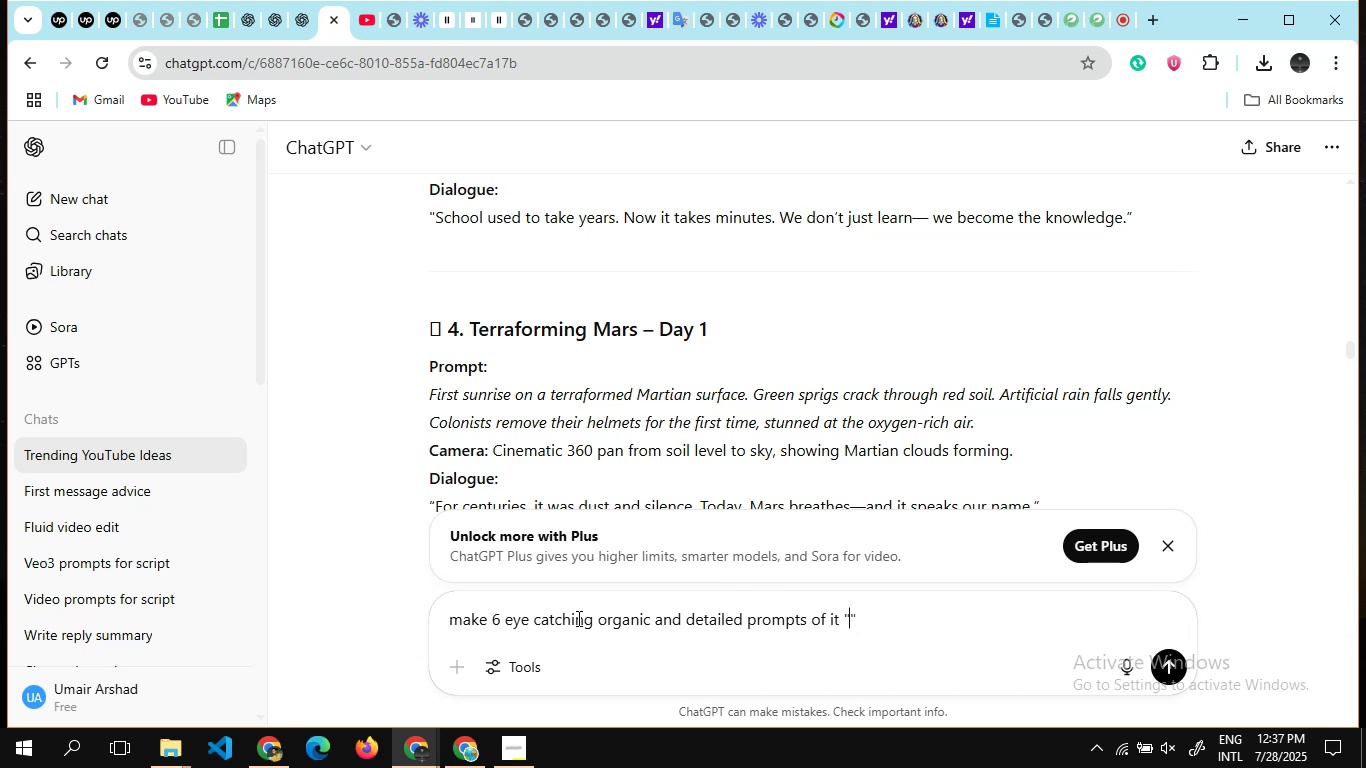 
key(Control+V)
 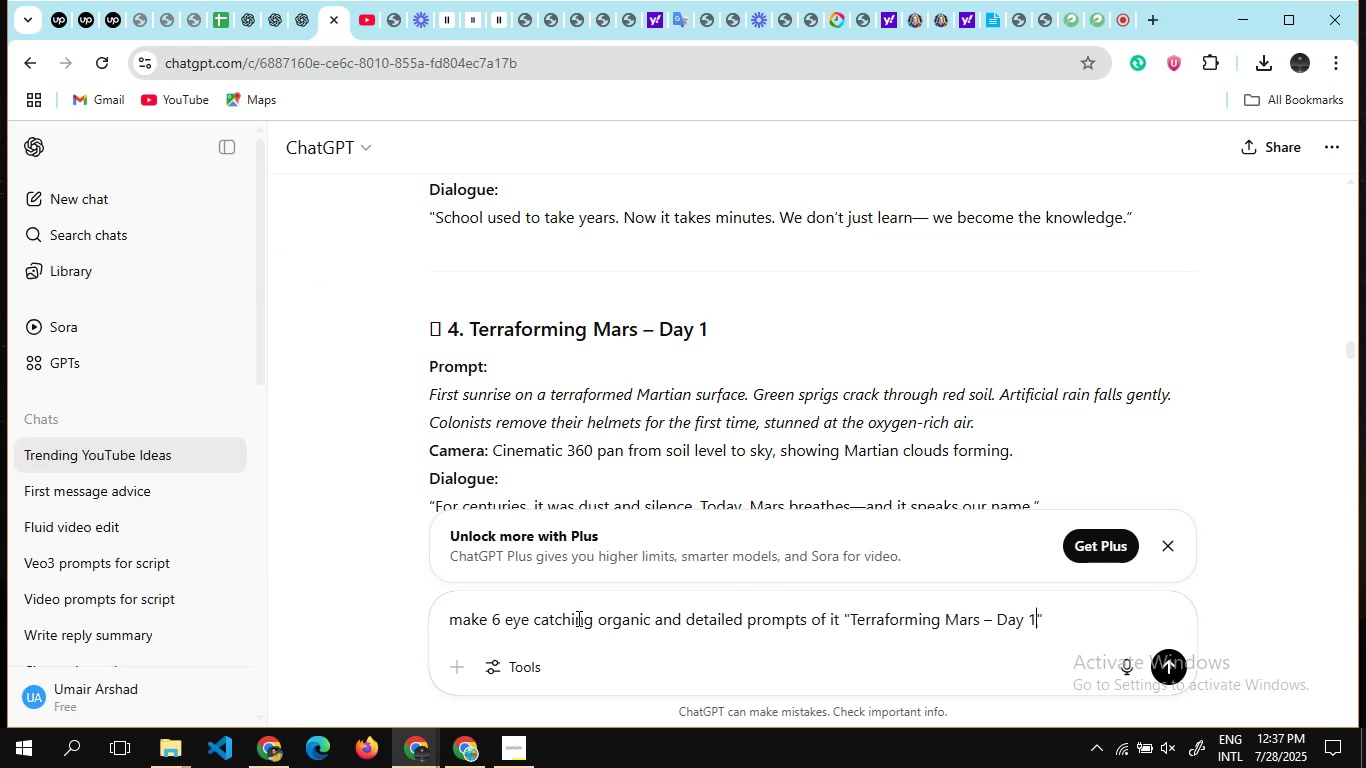 
key(Enter)
 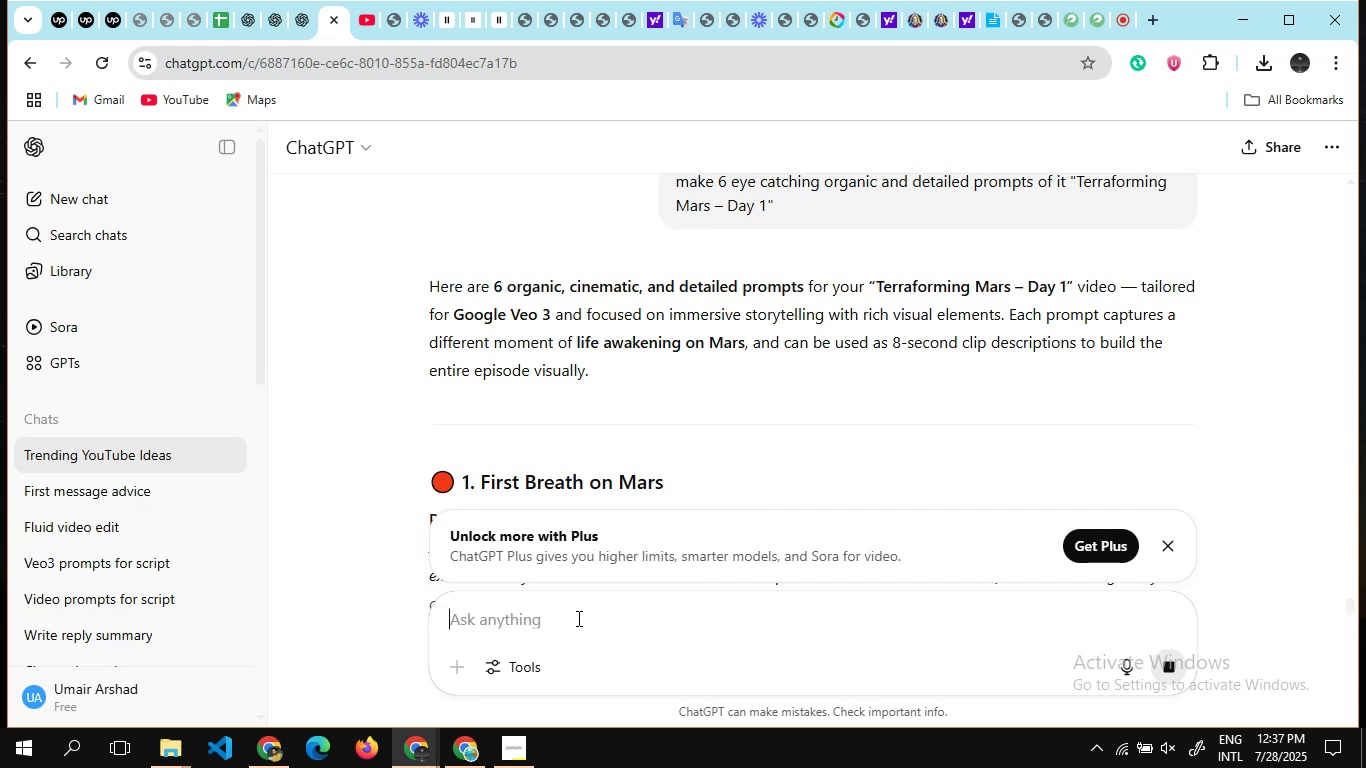 
wait(15.42)
 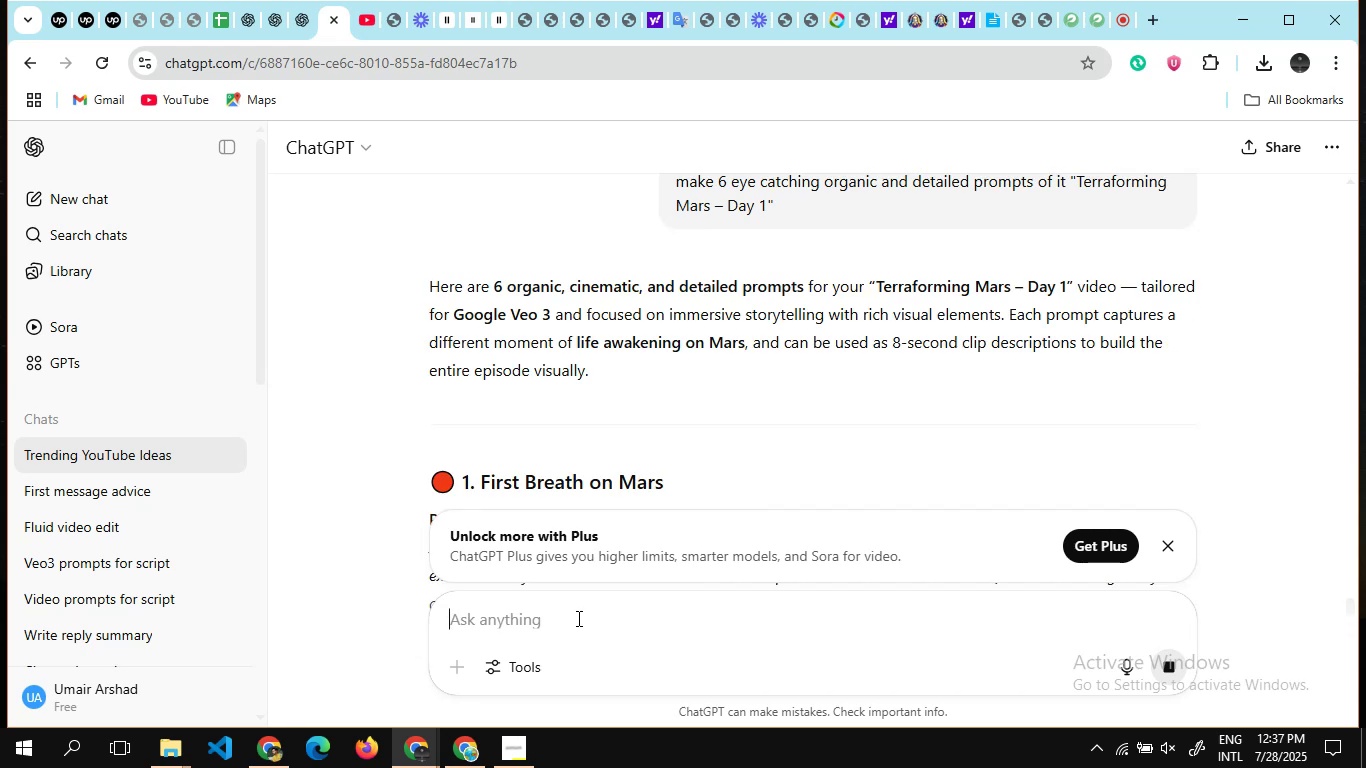 
scroll: coordinate [624, 441], scroll_direction: down, amount: 3.0
 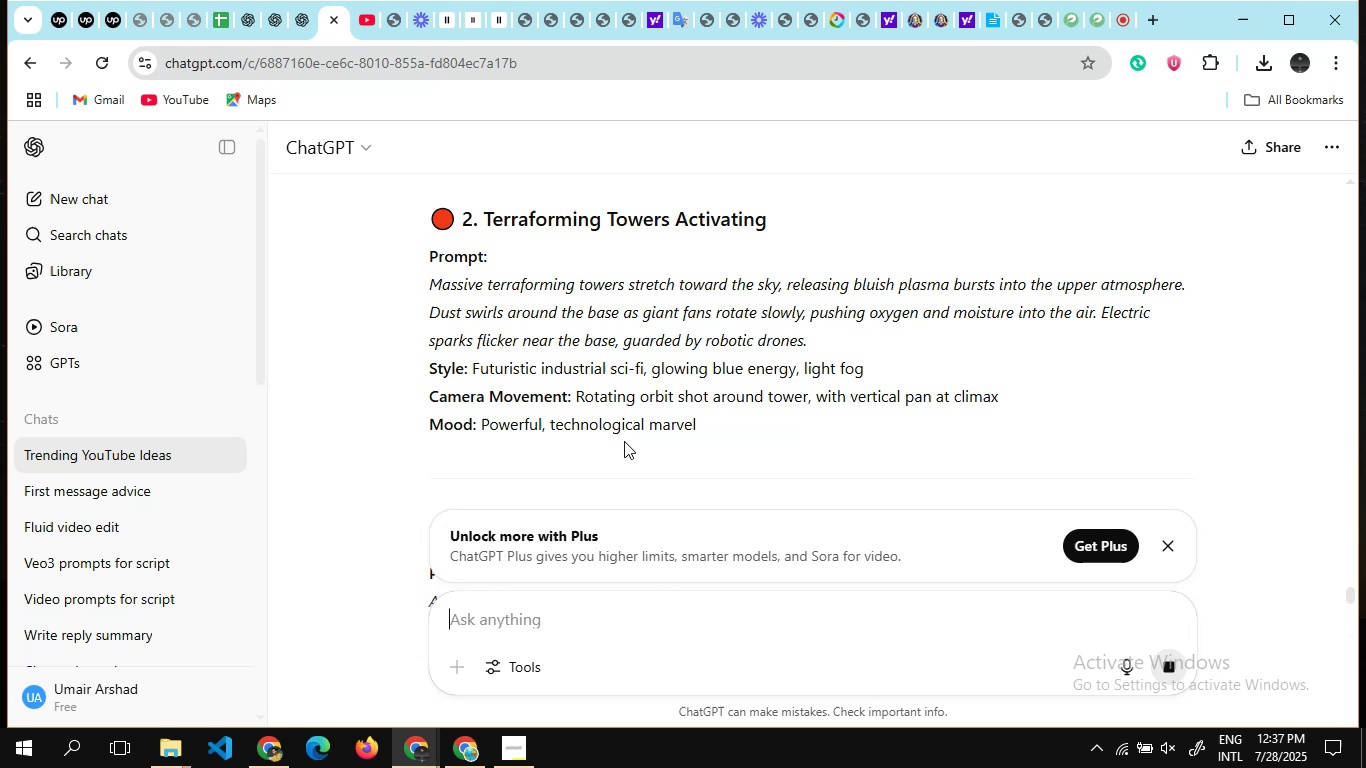 
scroll: coordinate [624, 441], scroll_direction: up, amount: 1.0
 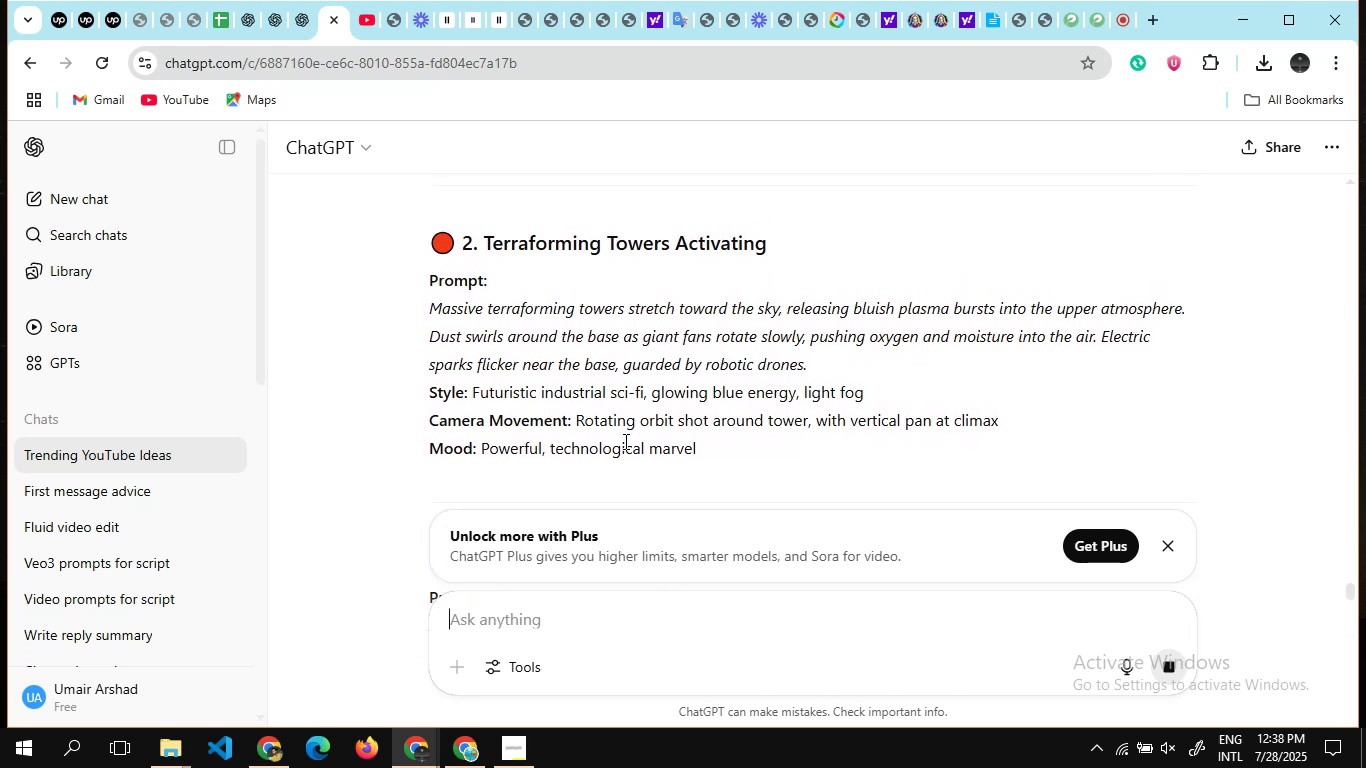 
scroll: coordinate [624, 441], scroll_direction: down, amount: 31.0
 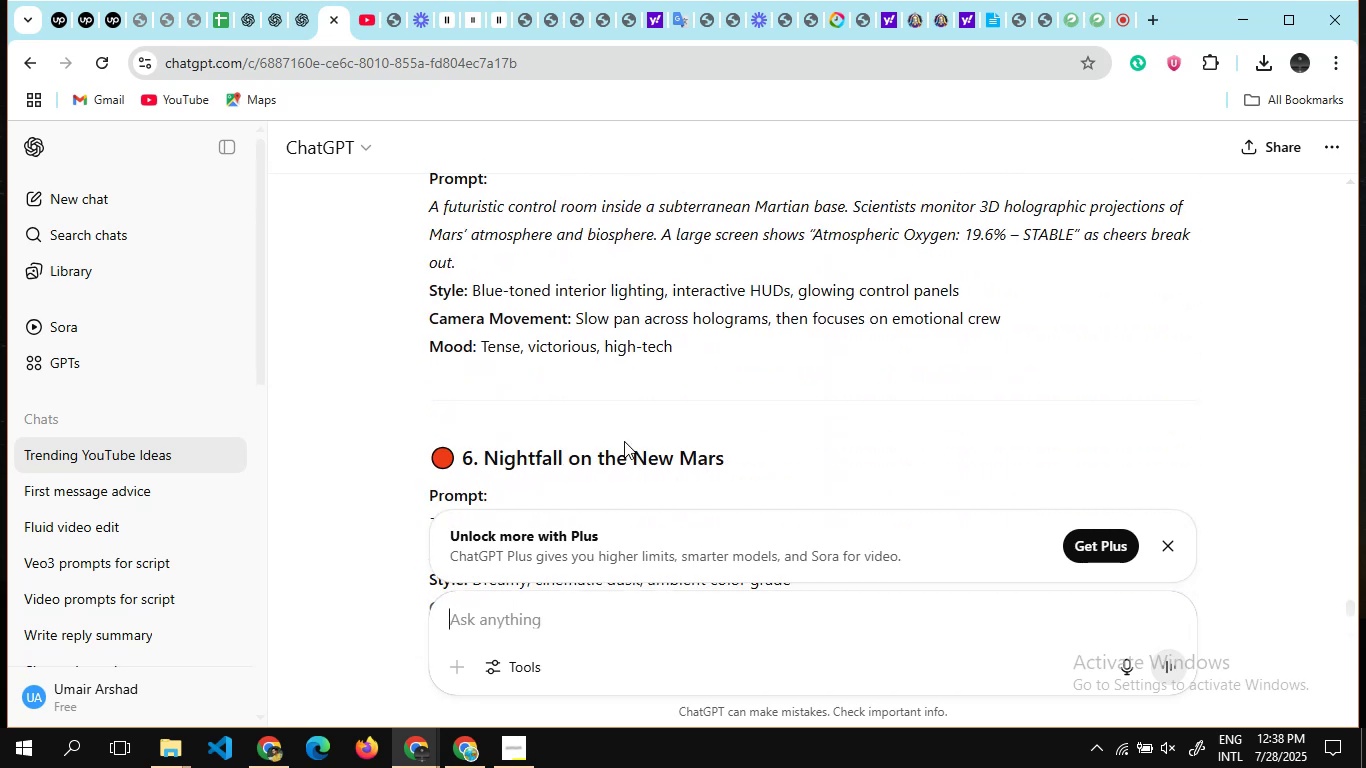 
scroll: coordinate [624, 447], scroll_direction: up, amount: 11.0
 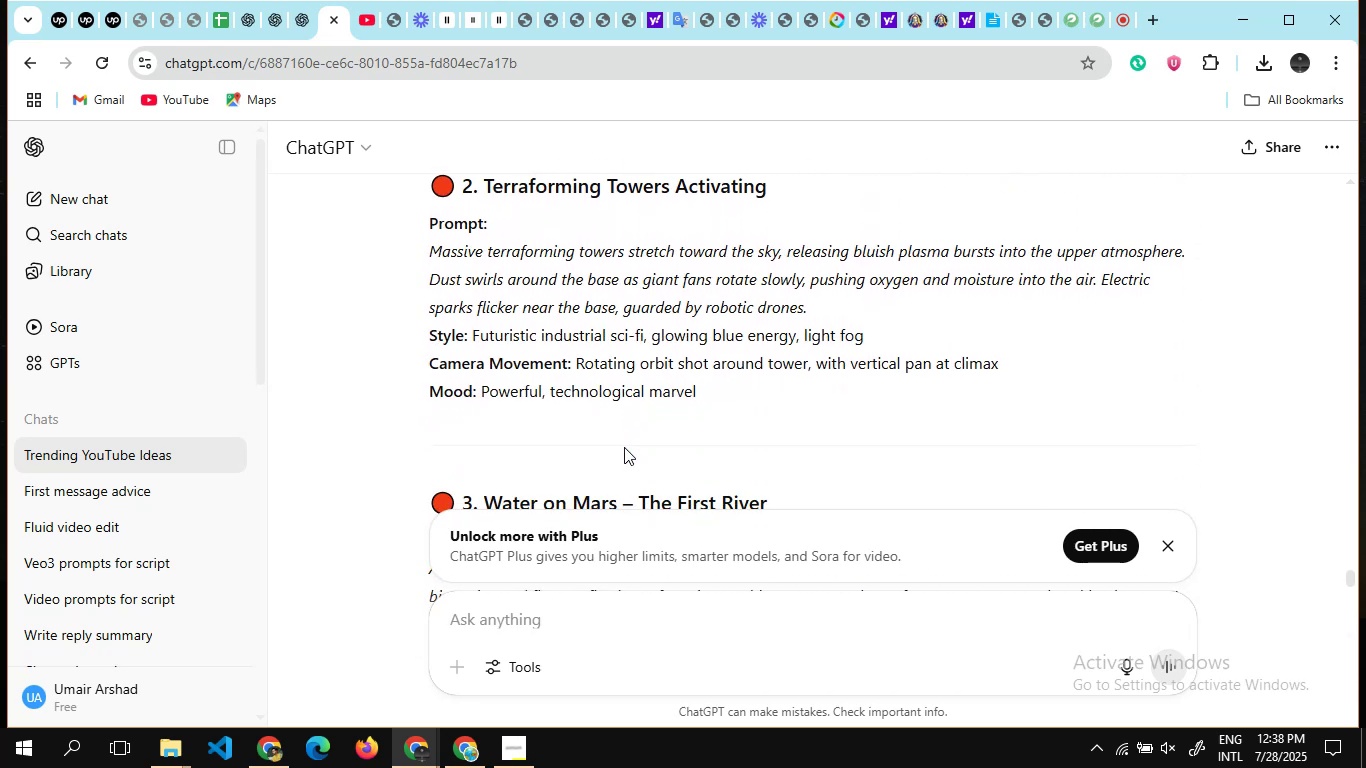 
scroll: coordinate [624, 447], scroll_direction: none, amount: 0.0
 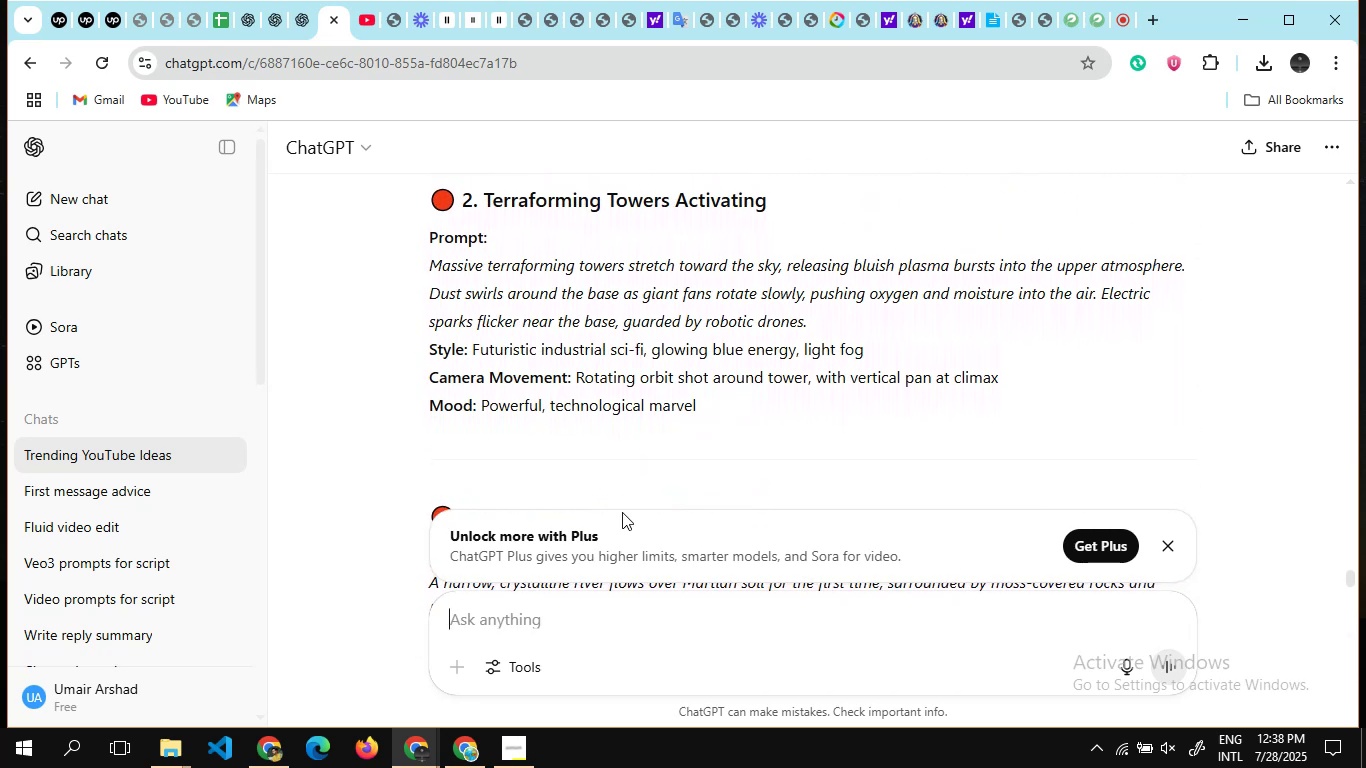 
type(dilouge")
key(Backspace)
type(?)
 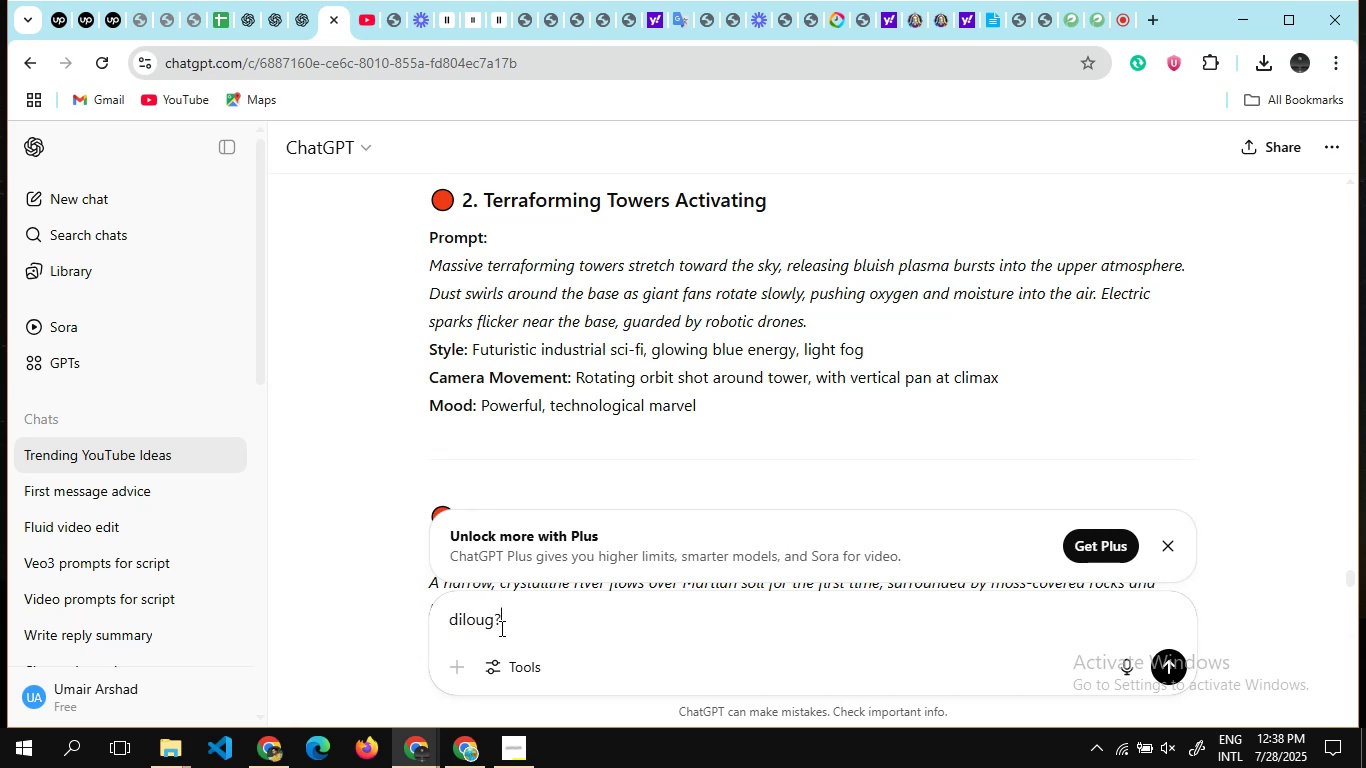 
 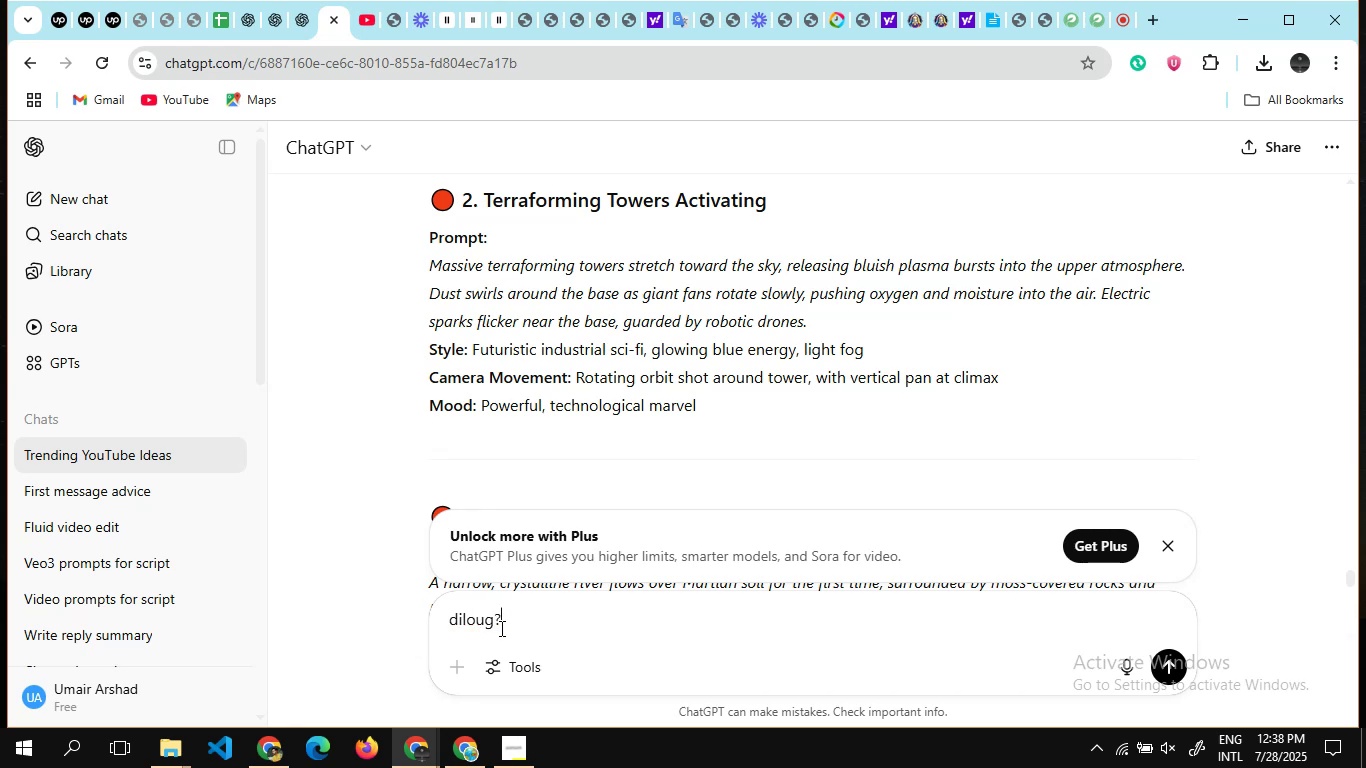 
key(Enter)
 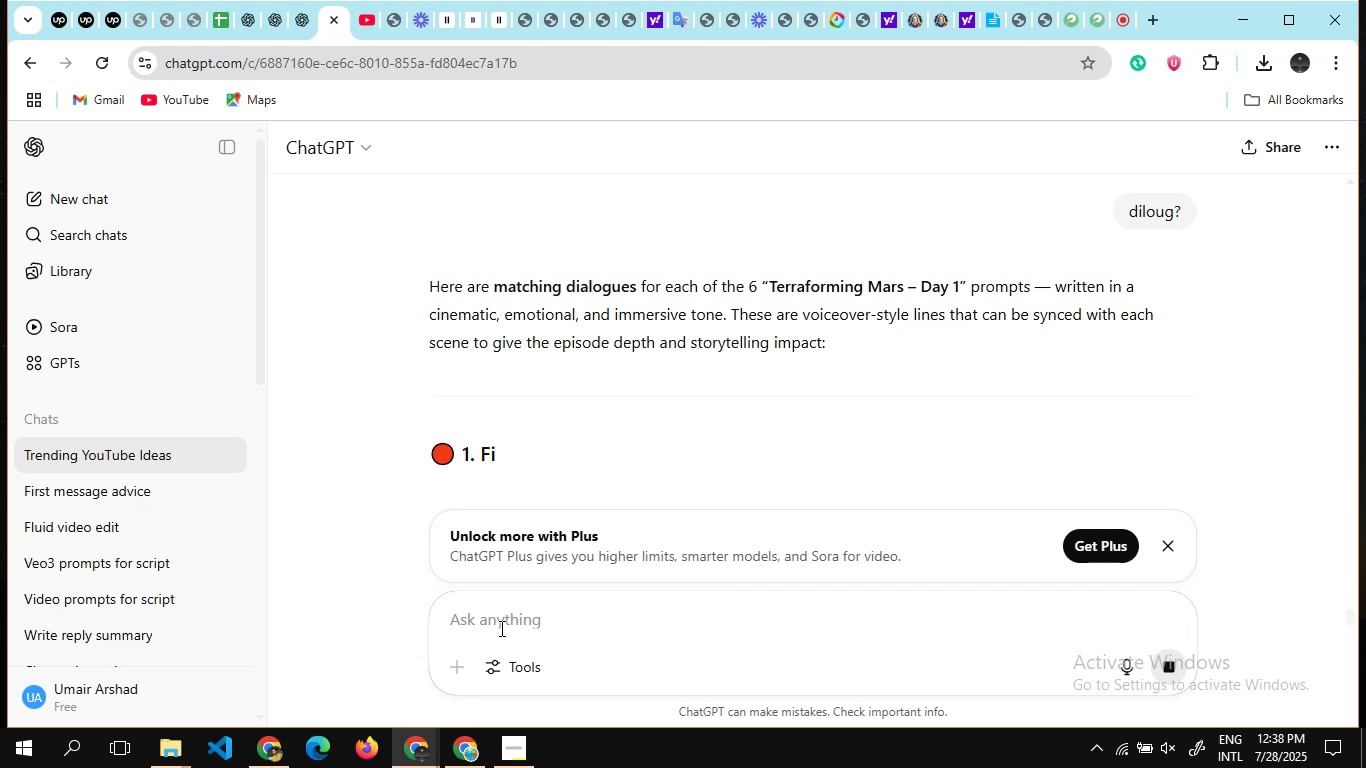 
wait(6.07)
 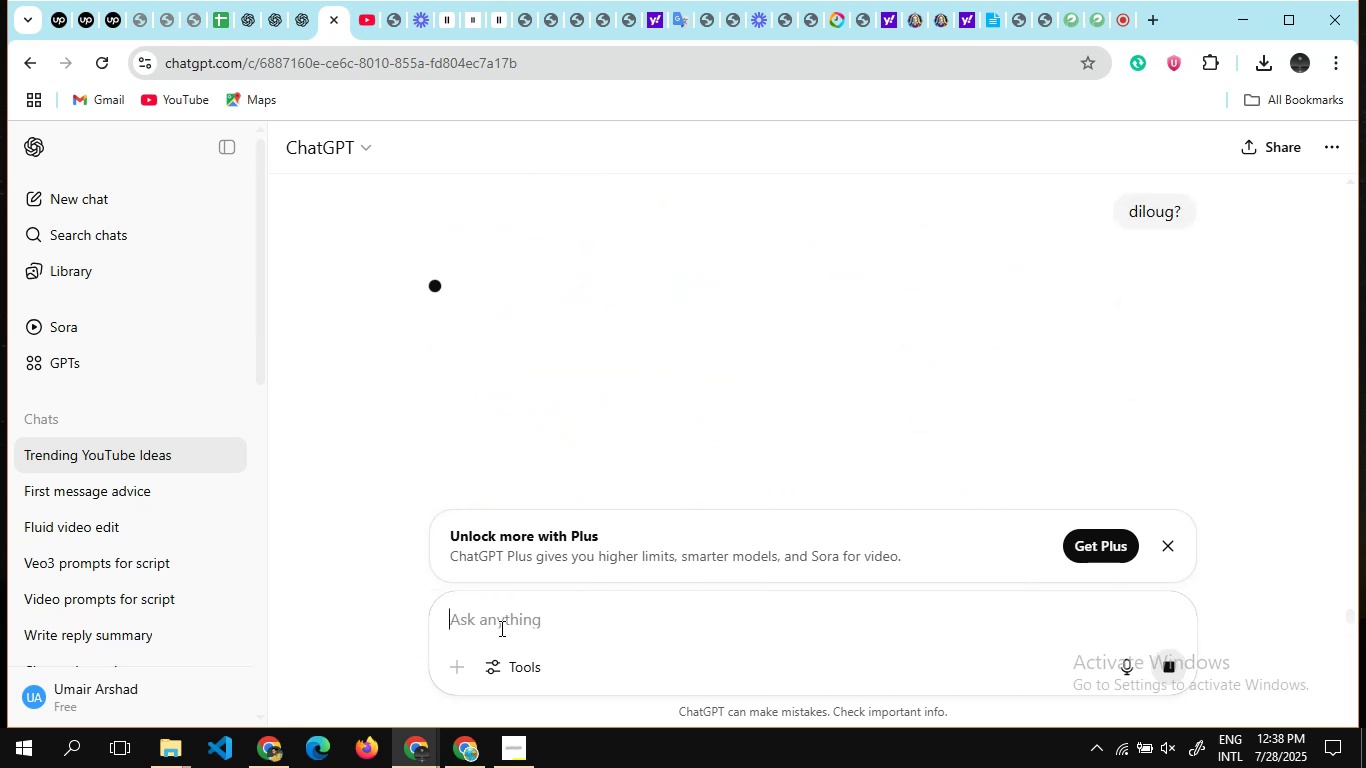 
scroll: coordinate [569, 388], scroll_direction: down, amount: 7.0
 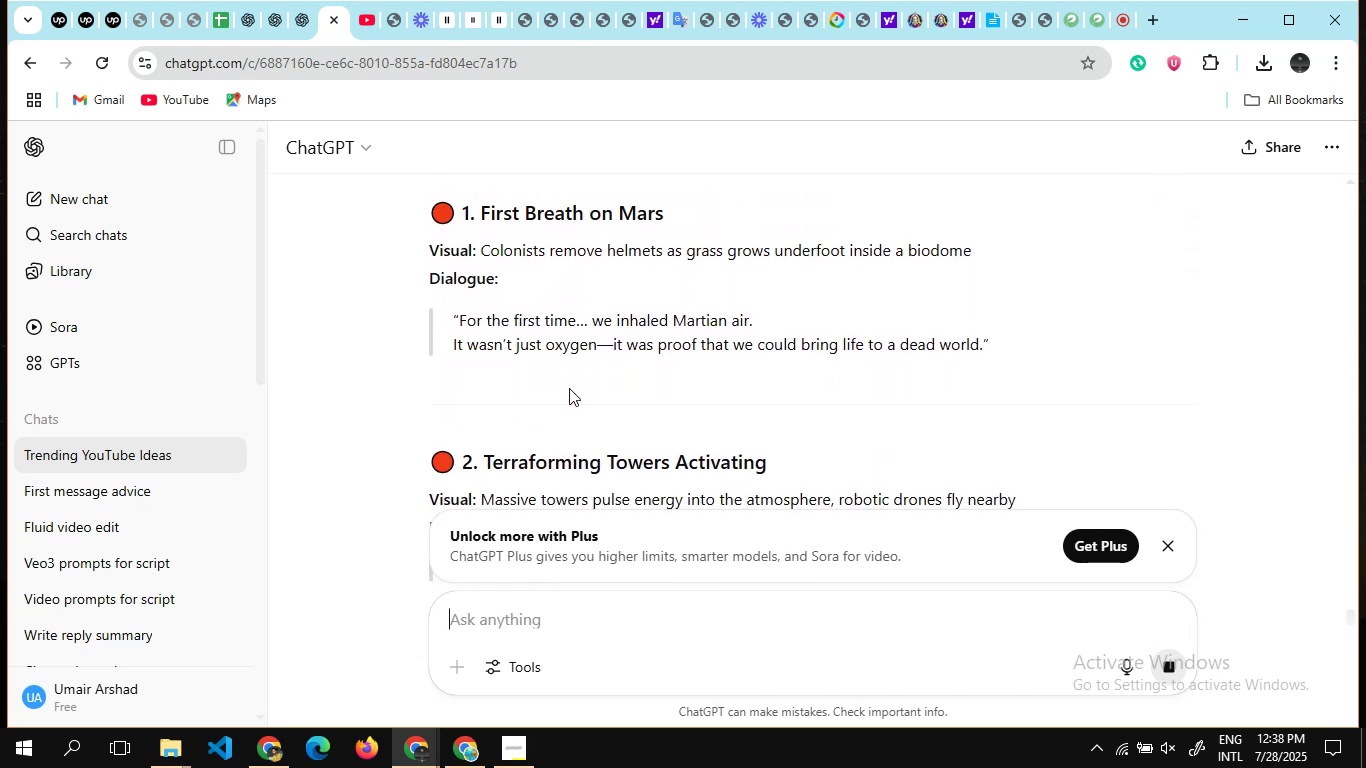 
scroll: coordinate [569, 388], scroll_direction: none, amount: 0.0
 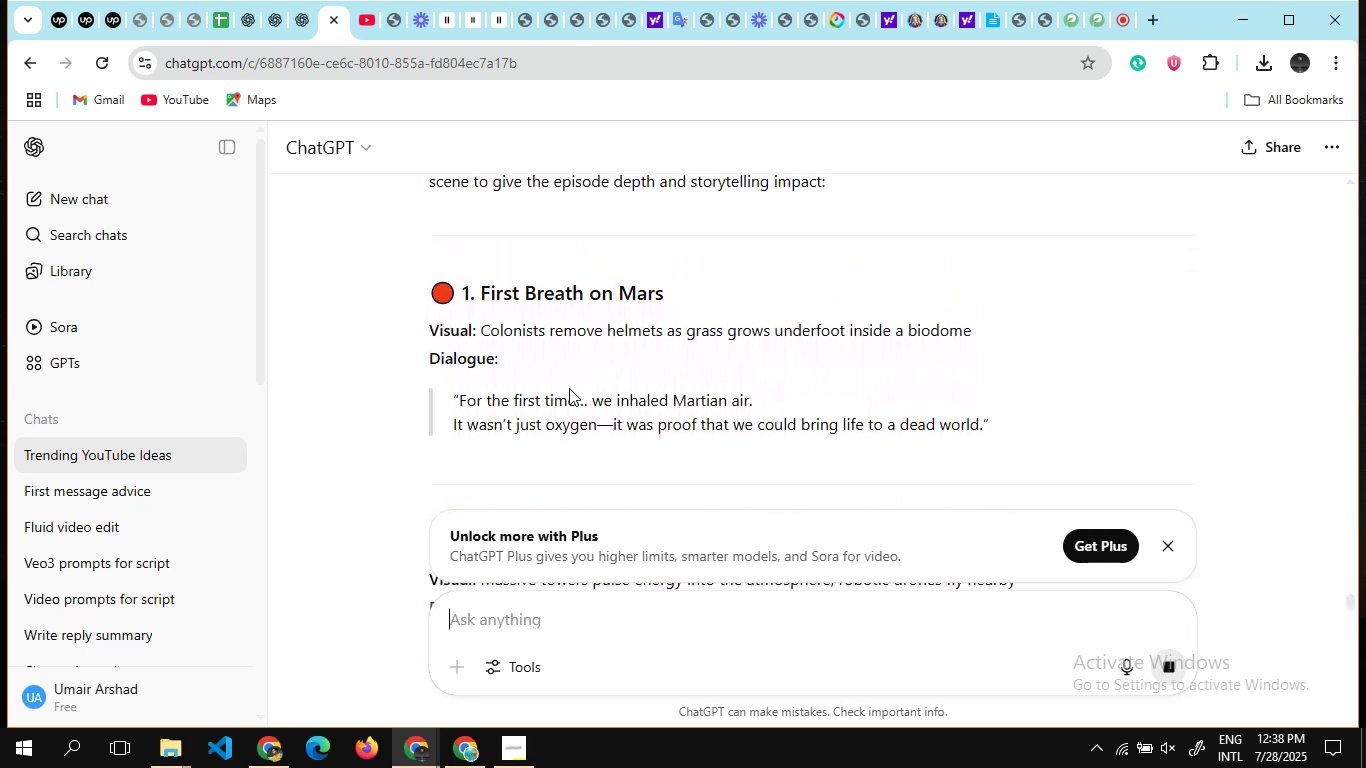 
scroll: coordinate [569, 388], scroll_direction: up, amount: 1.0
 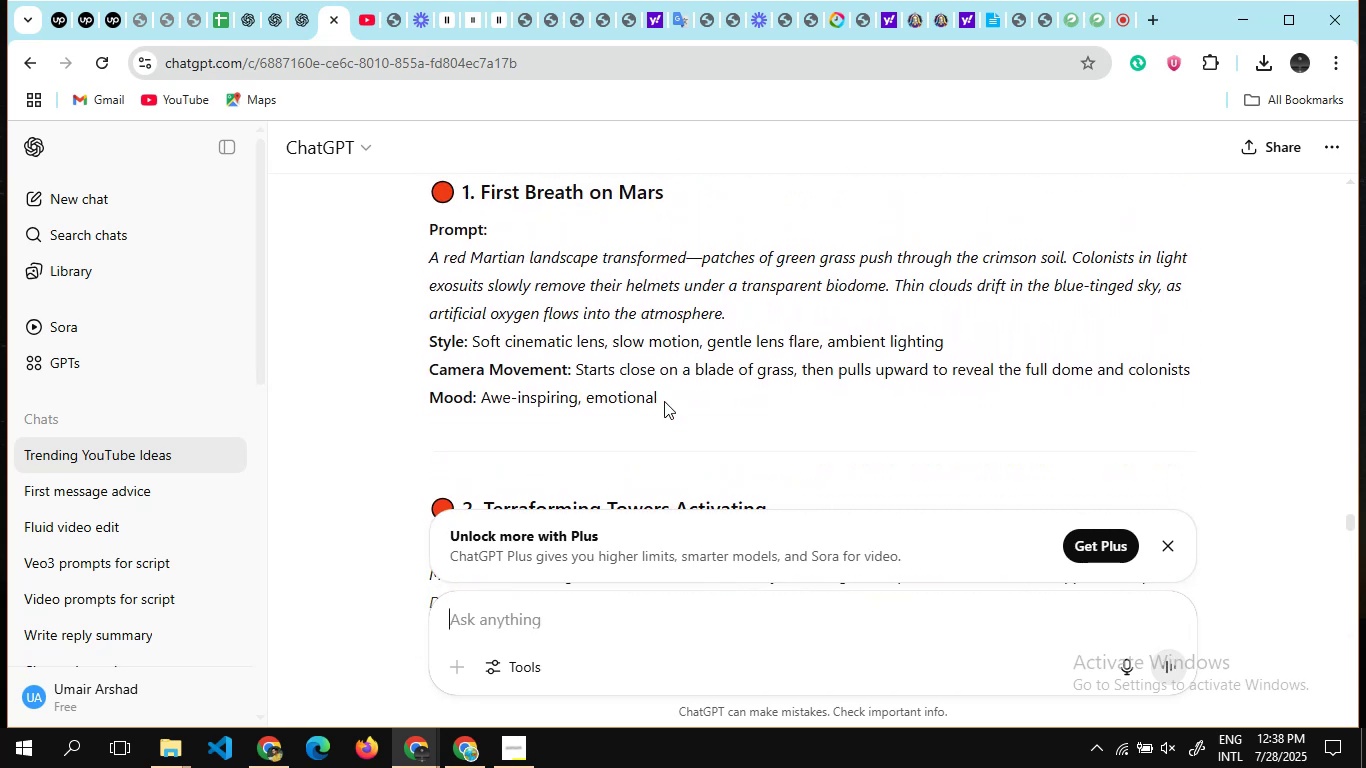 
left_click_drag(start_coordinate=[675, 401], to_coordinate=[415, 242])
 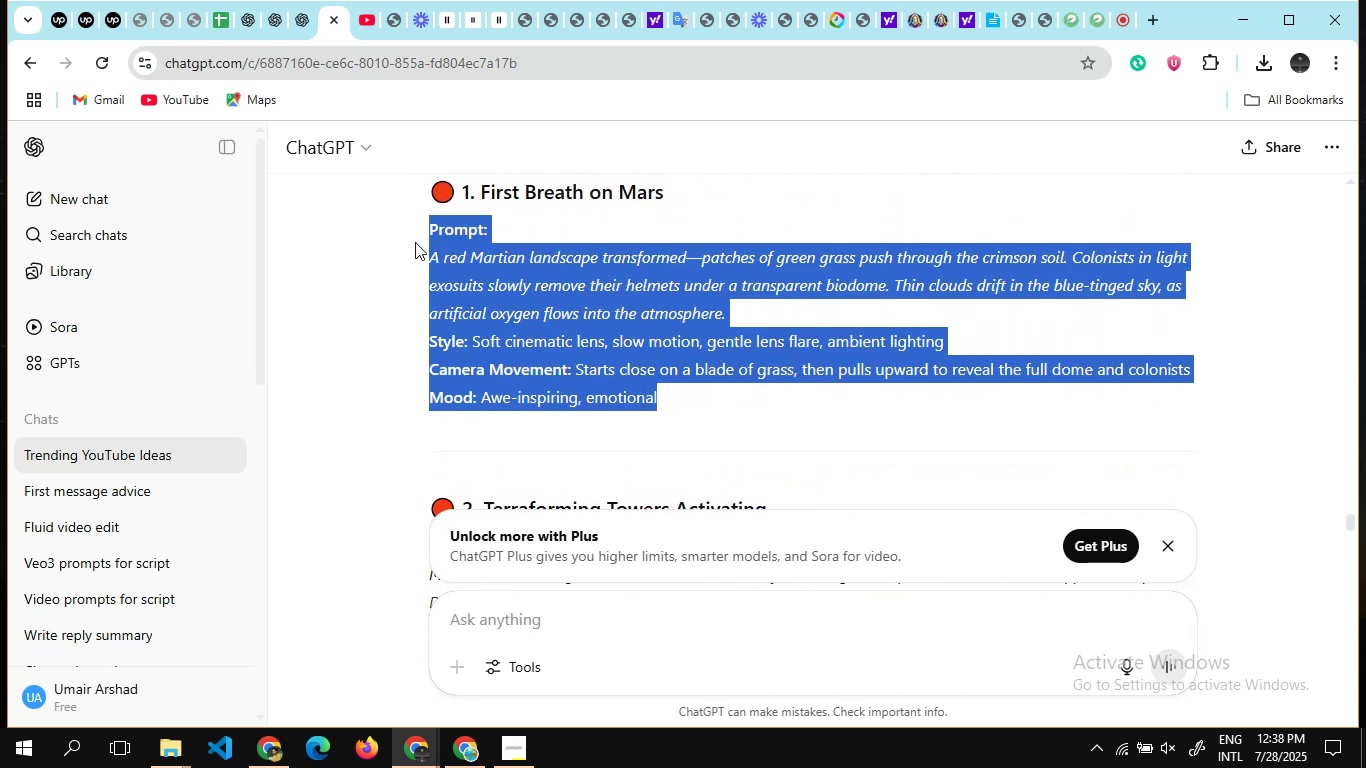 
key(Control+C)
 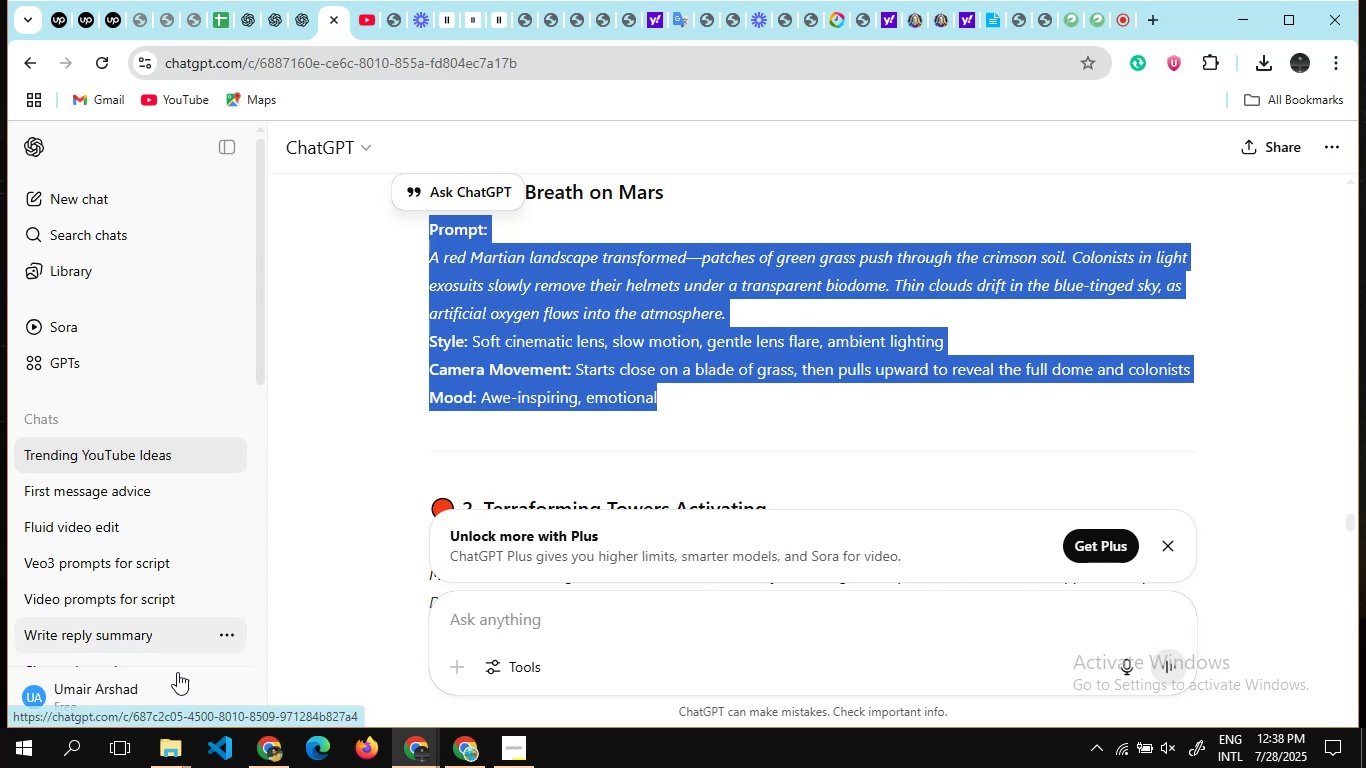 
left_click([177, 758])
 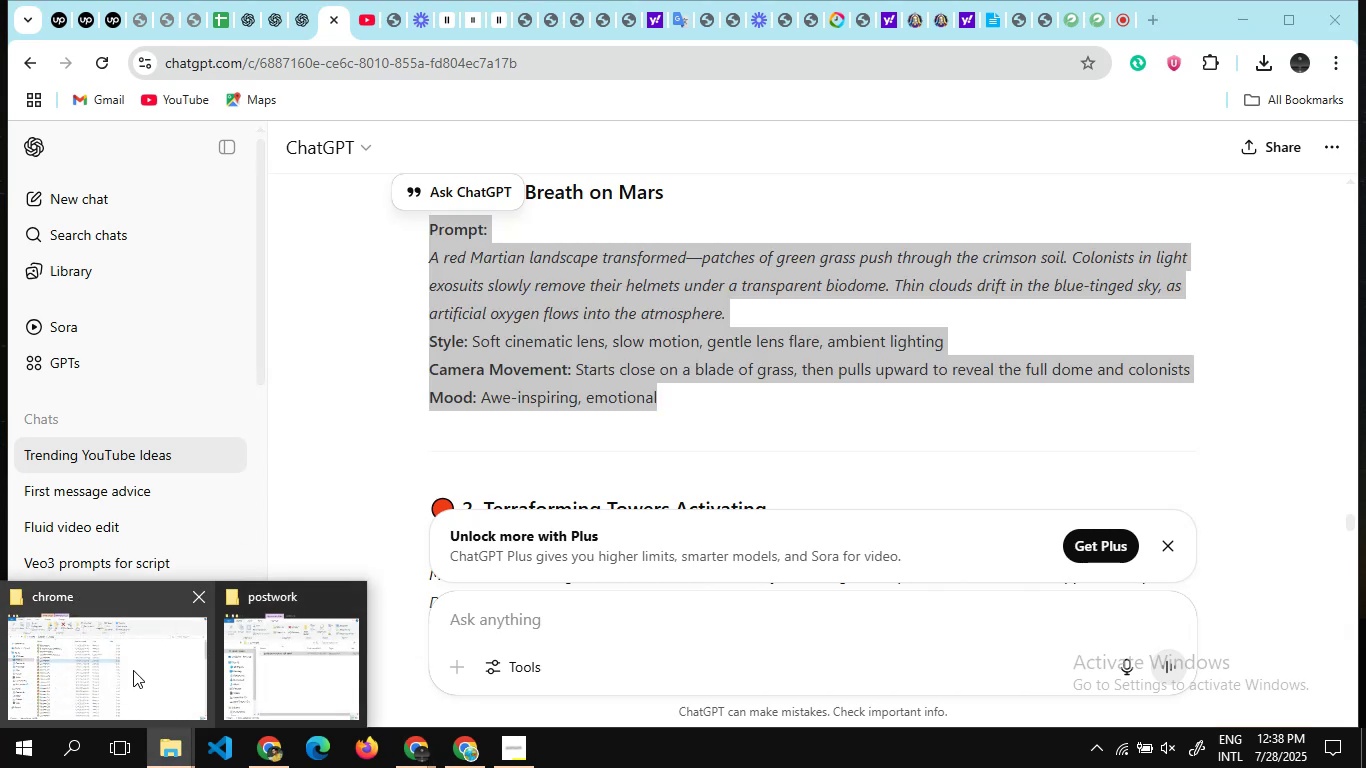 
left_click([133, 670])
 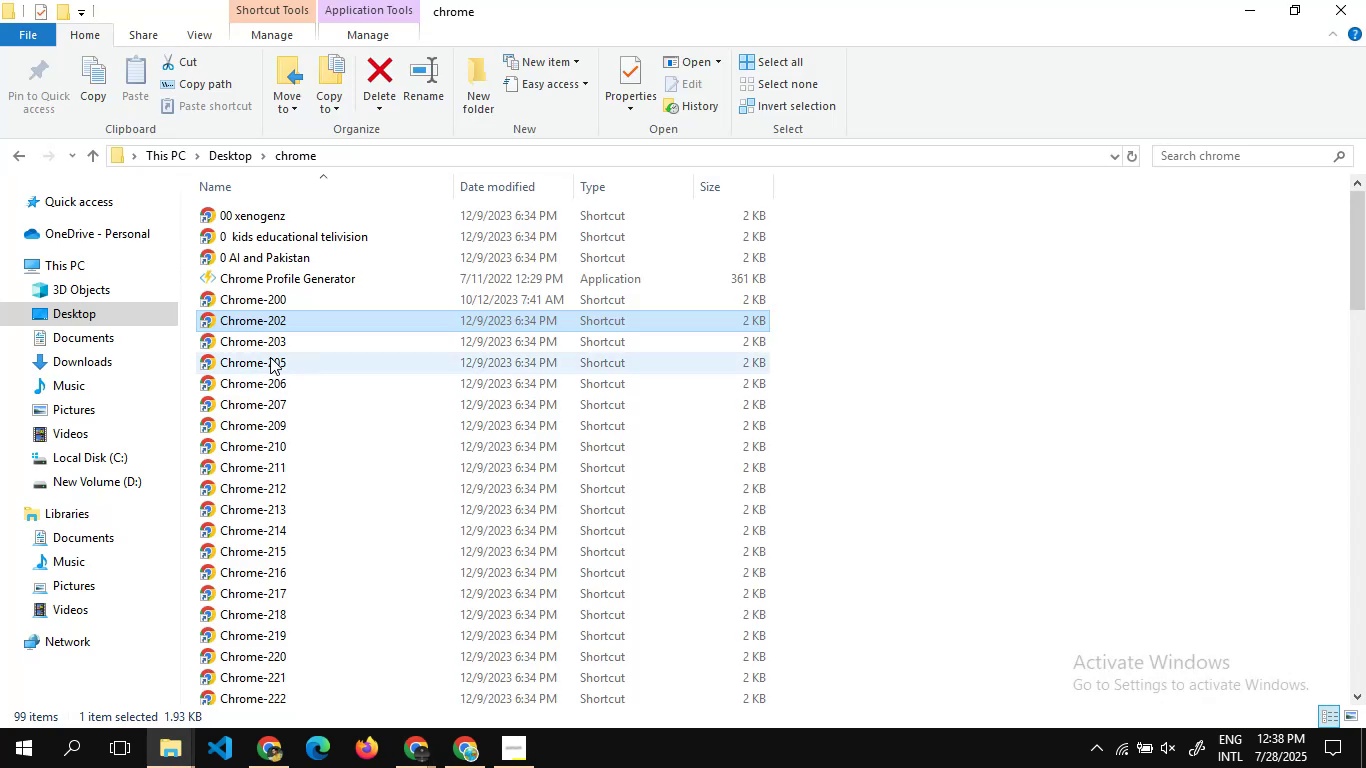 
double_click([270, 340])
 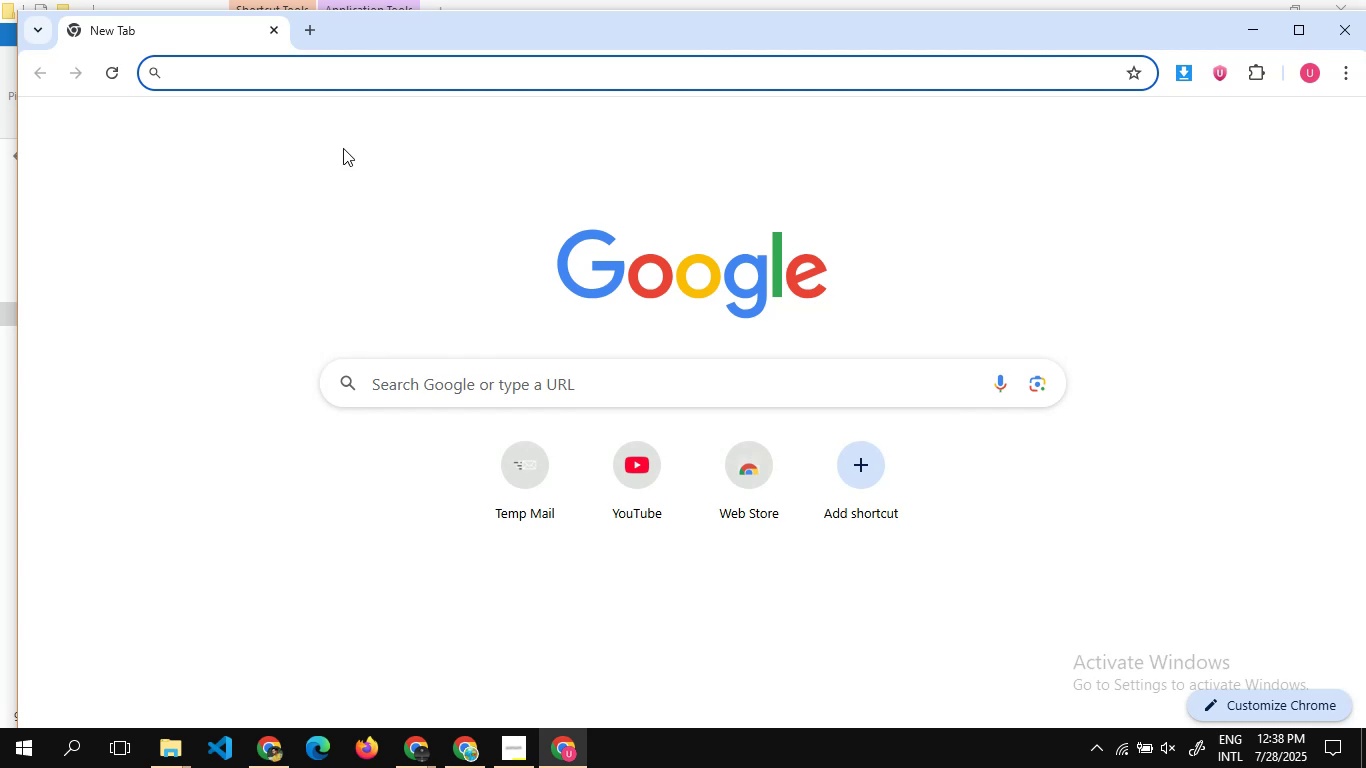 
wait(6.24)
 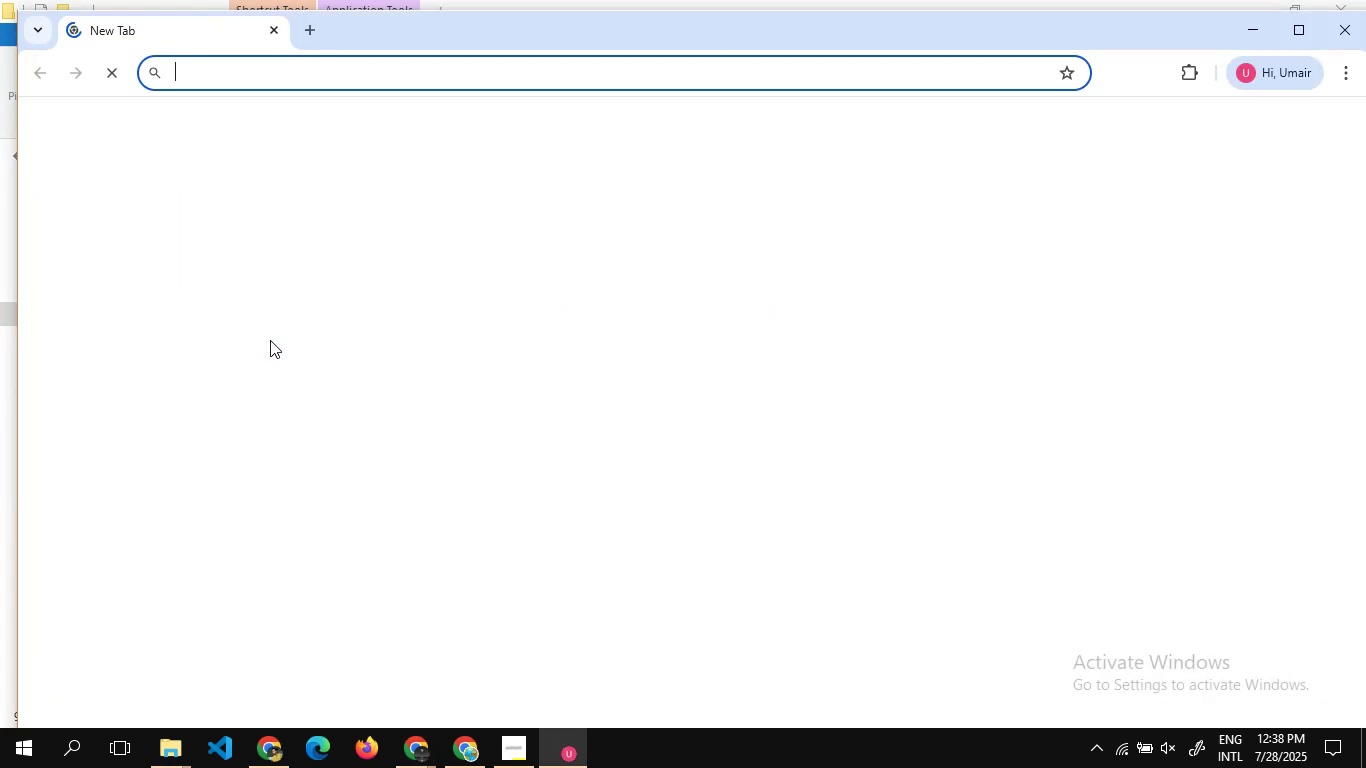 
type(googl gmini)
 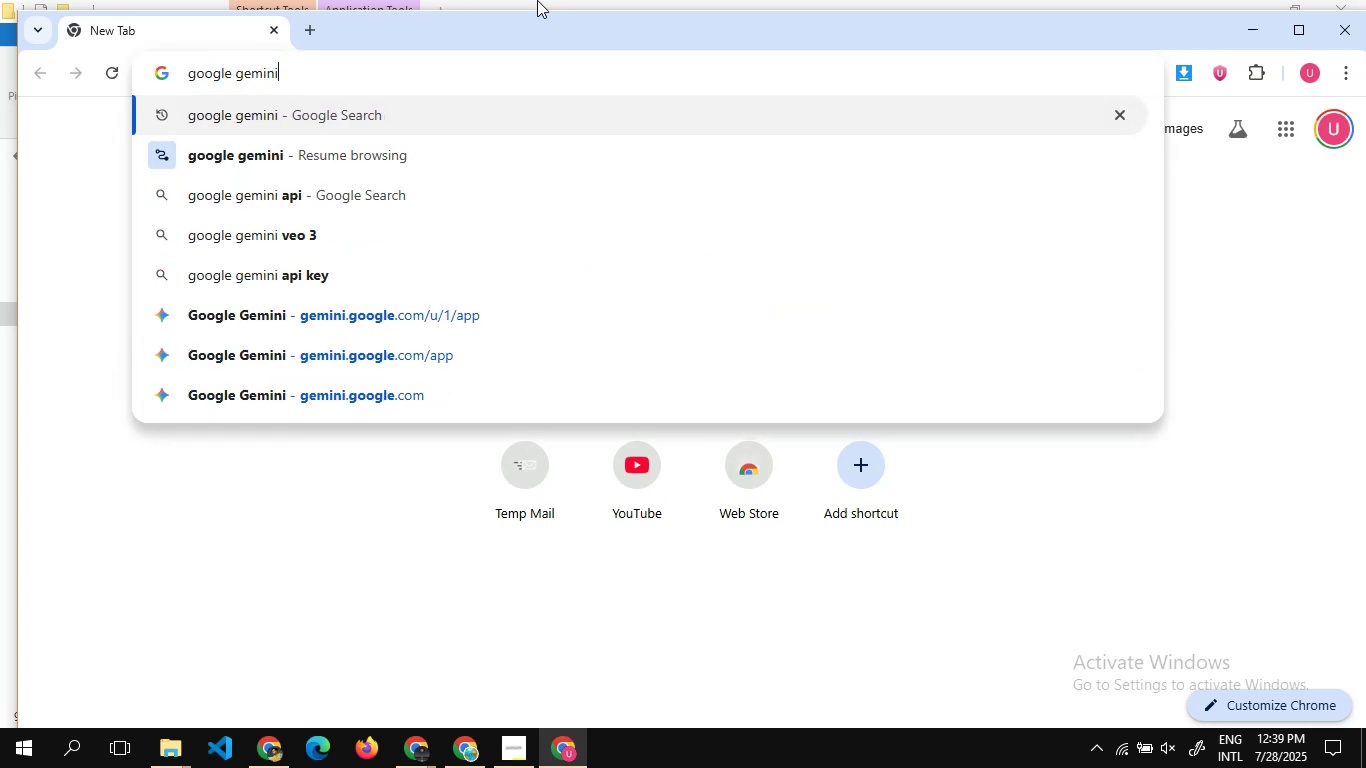 
hold_key(key=E, duration=1.32)
 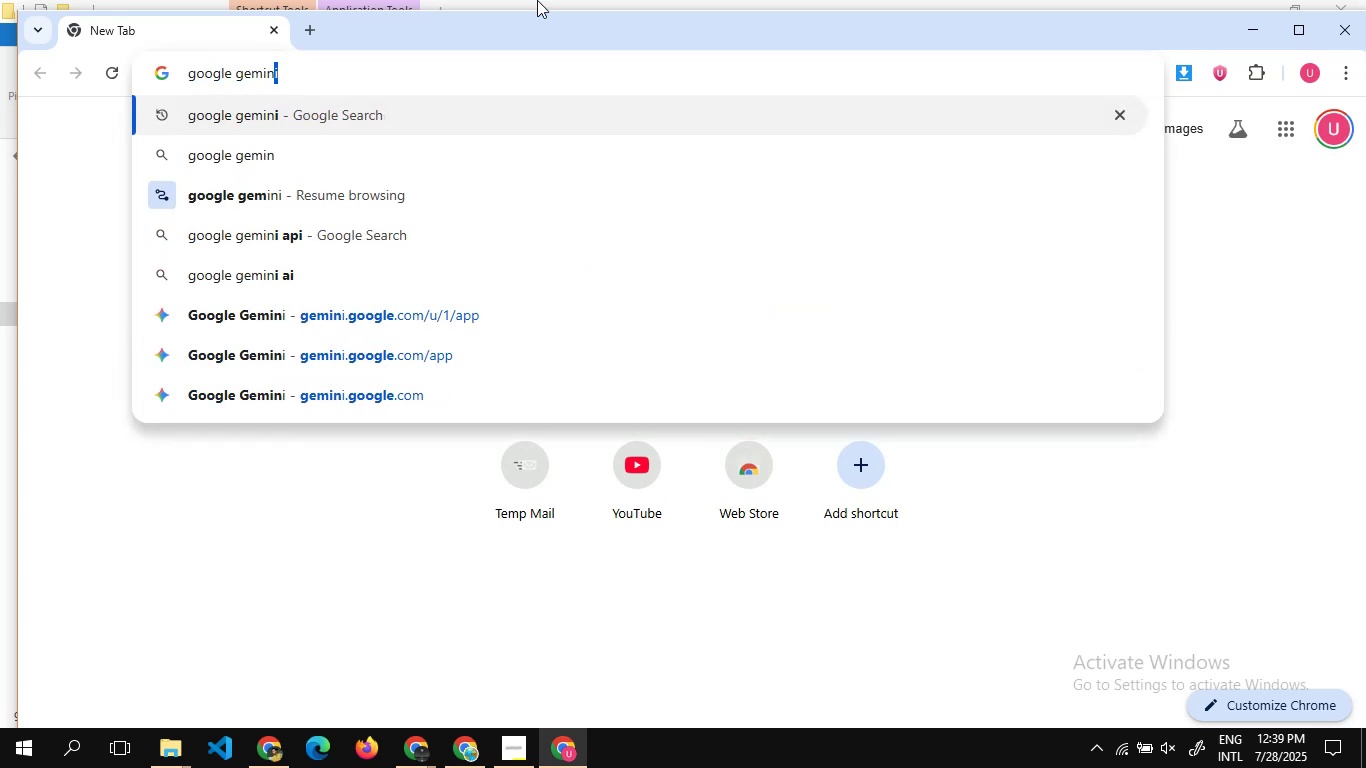 
key(Enter)
 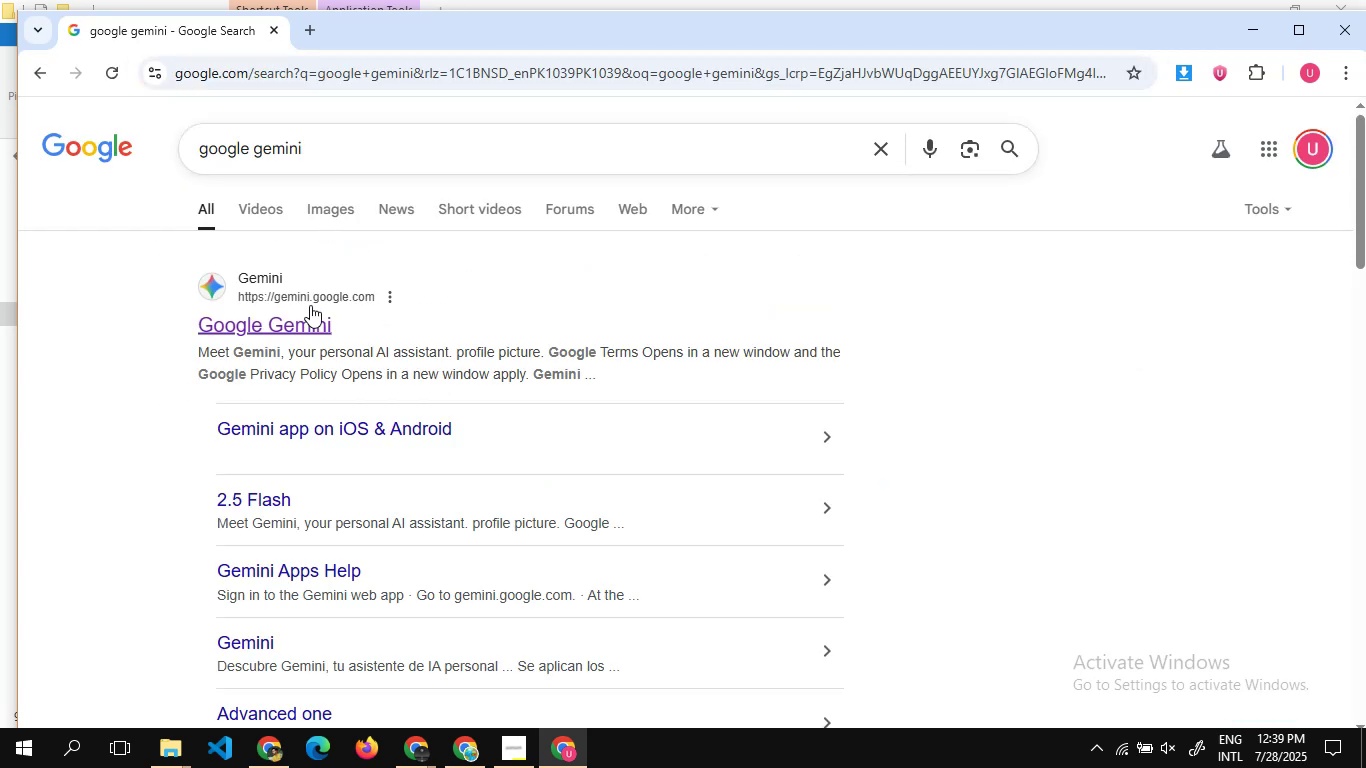 
left_click([297, 321])
 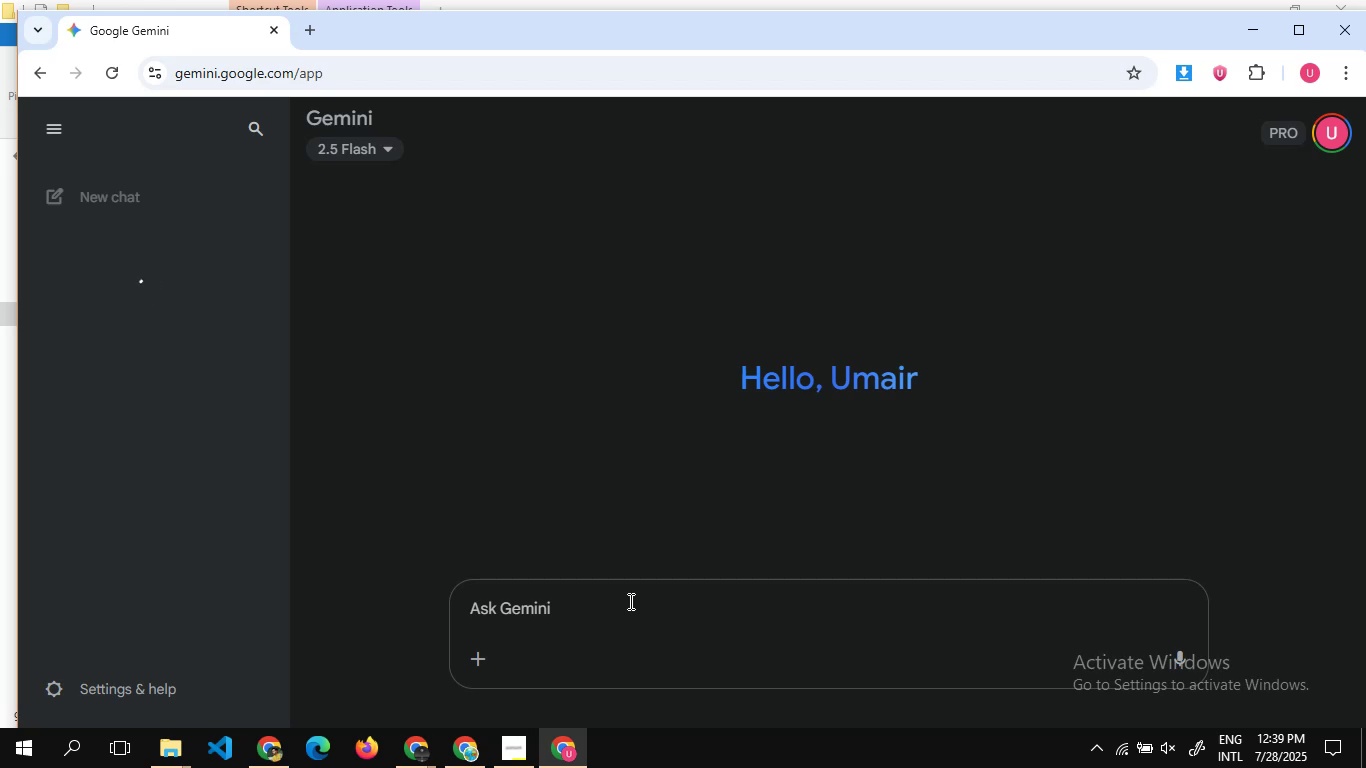 
wait(24.32)
 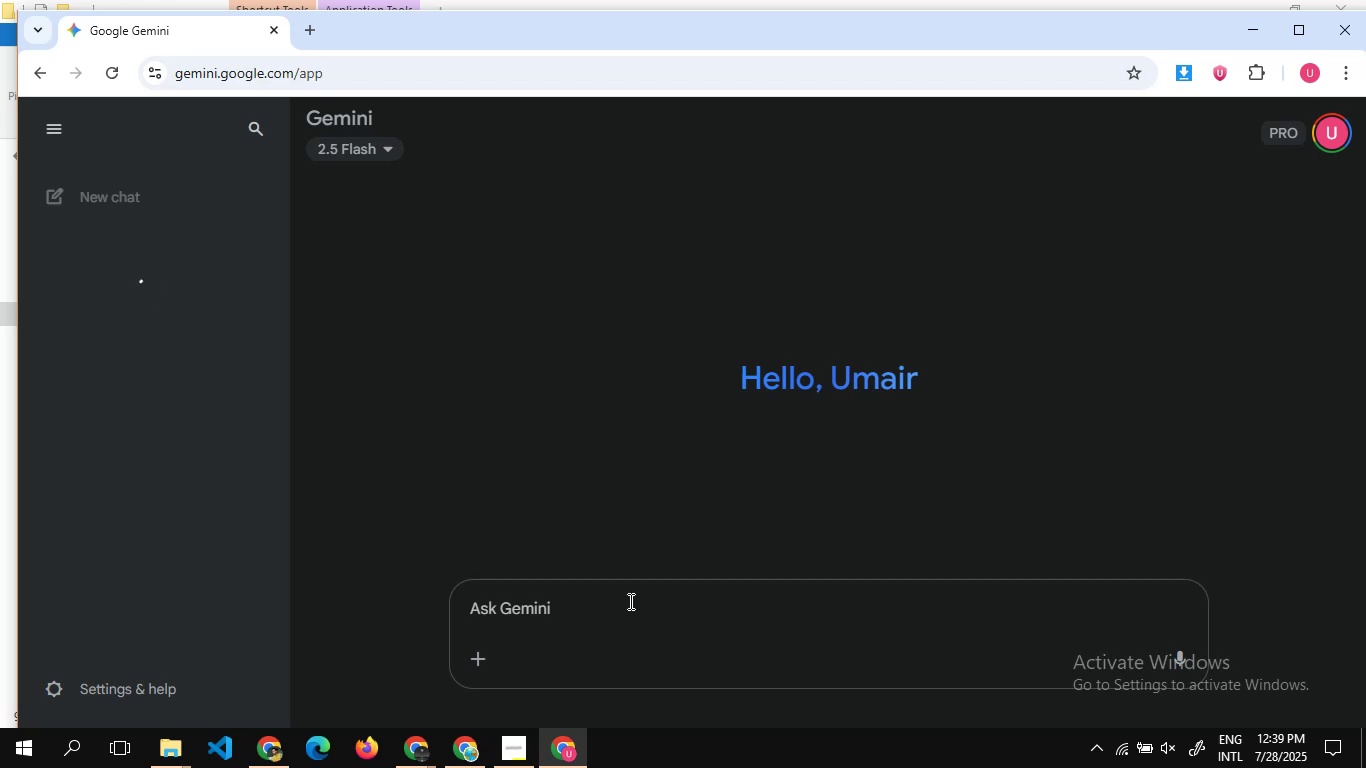 
left_click([481, 664])
 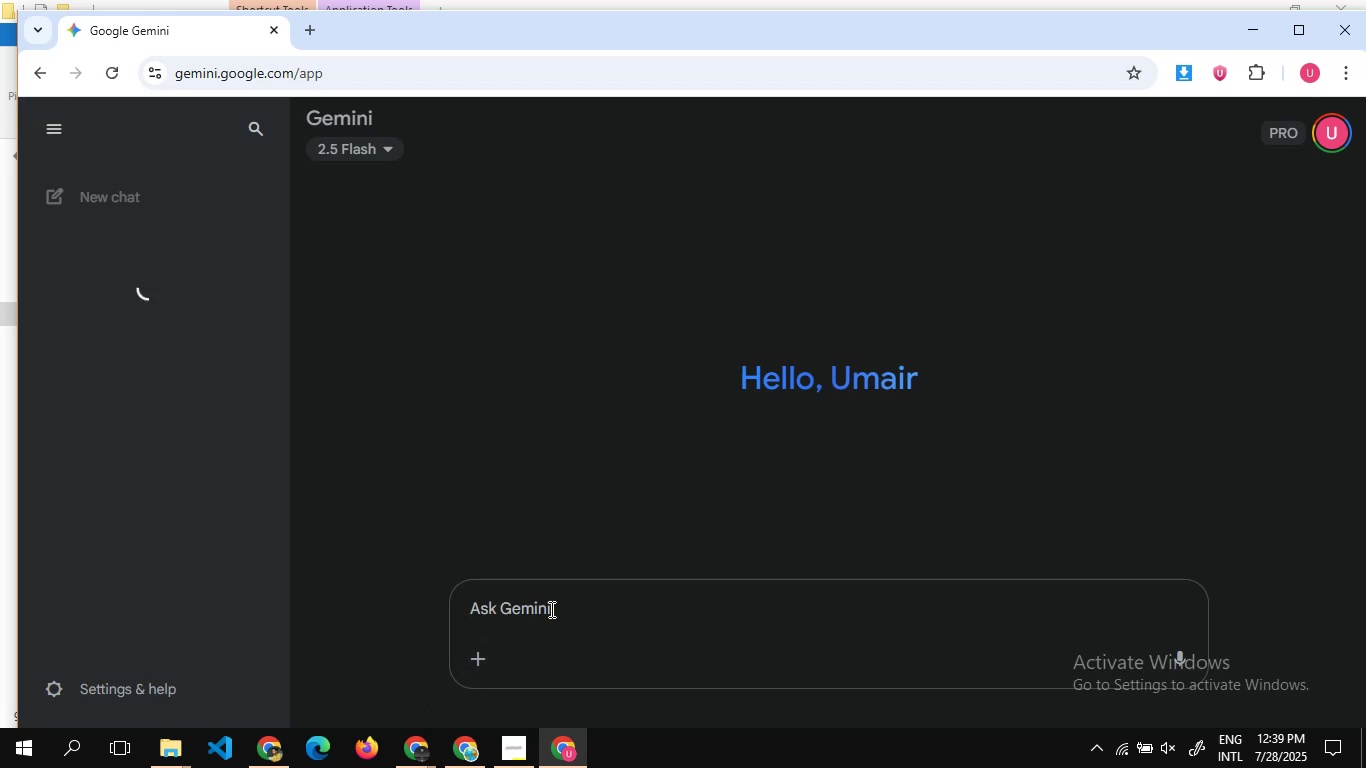 
left_click([597, 567])
 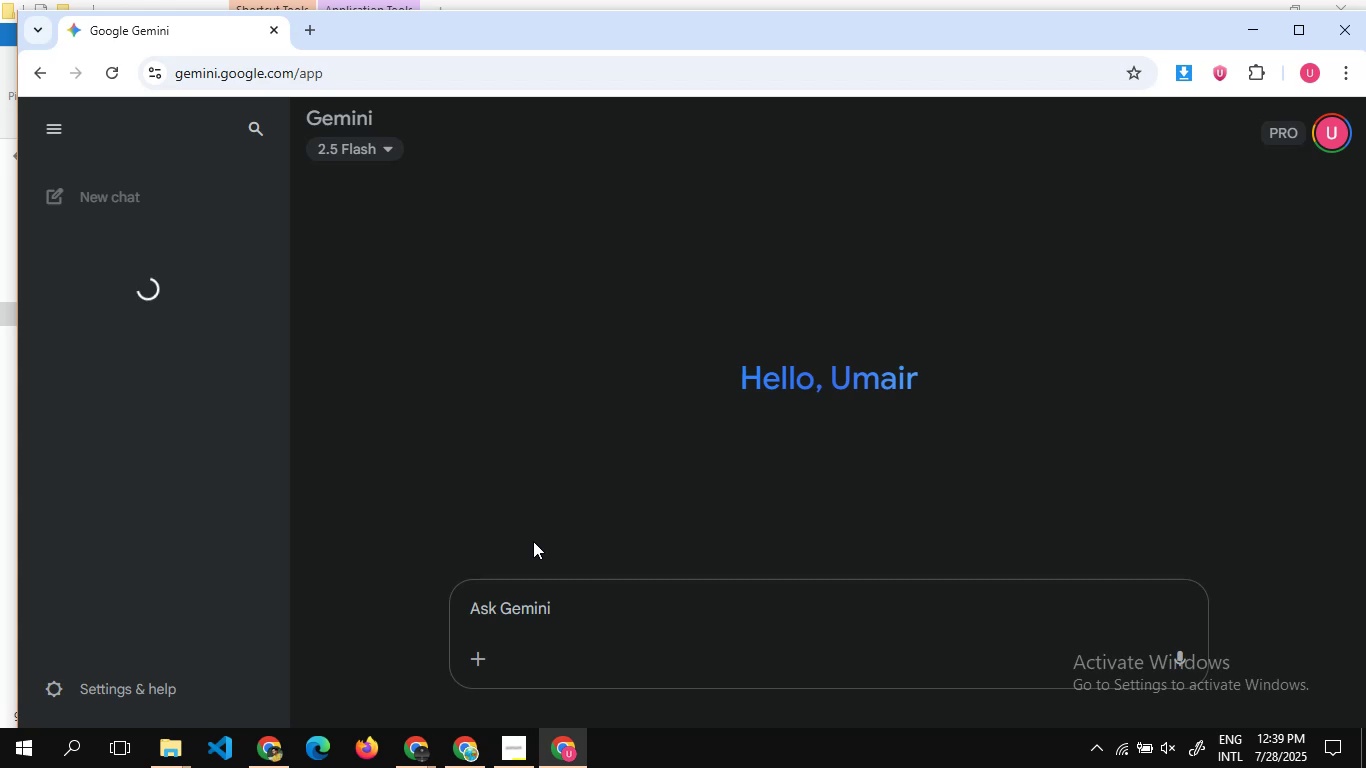 
wait(9.33)
 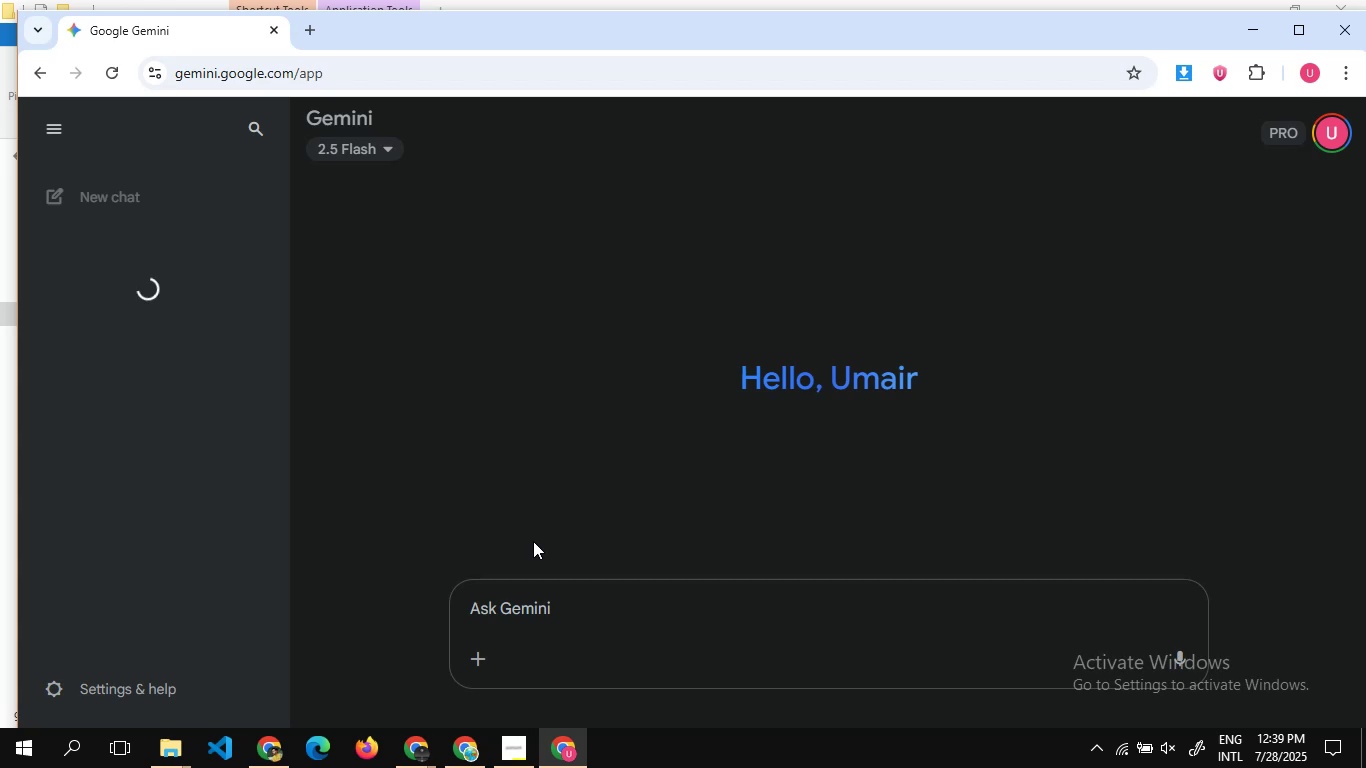 
left_click([430, 760])
 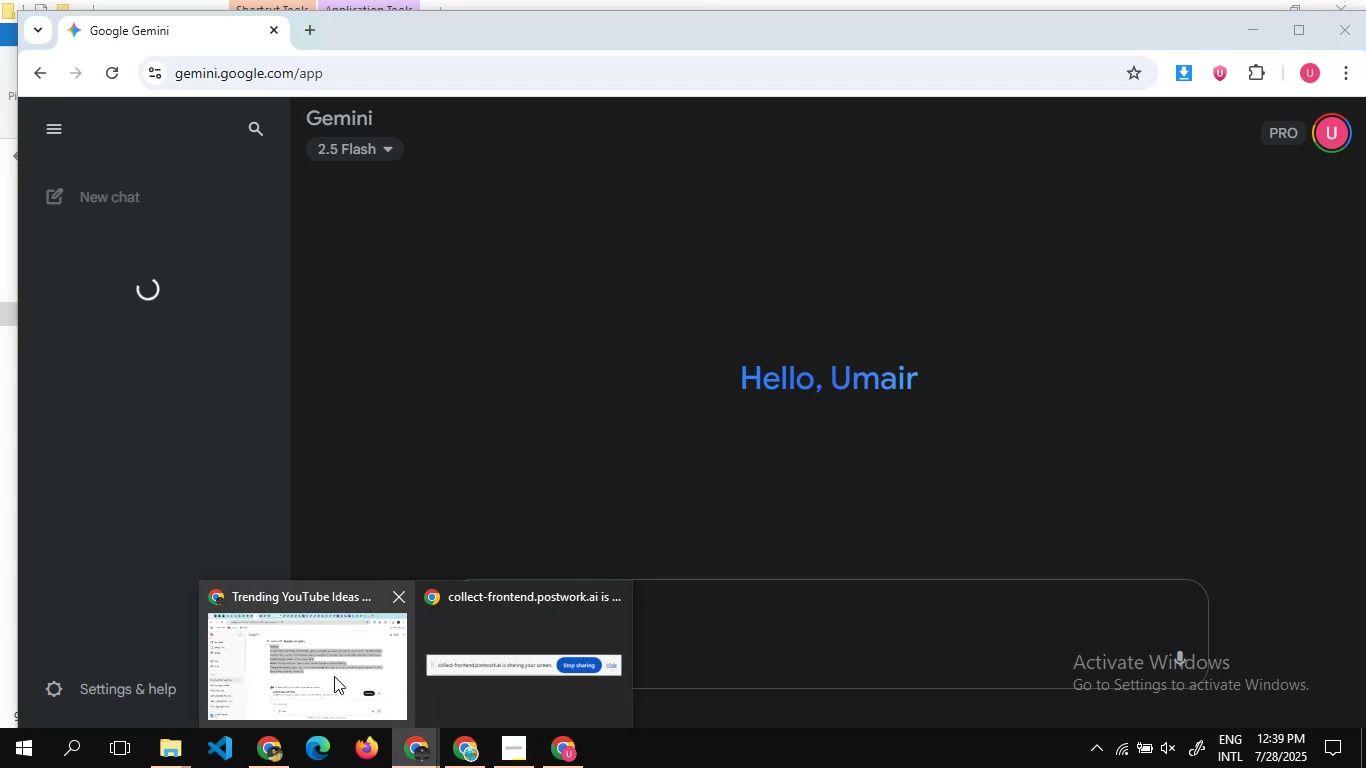 
left_click([334, 676])
 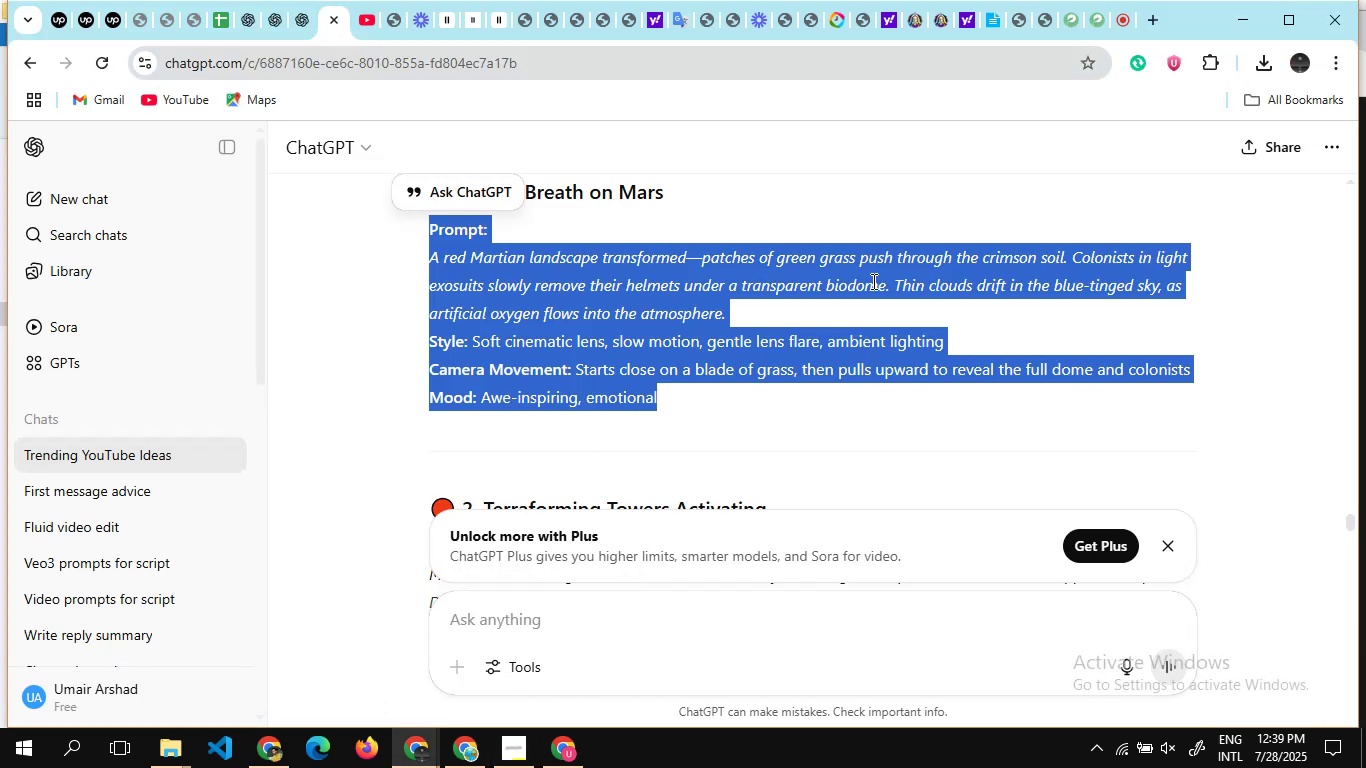 
scroll: coordinate [872, 281], scroll_direction: none, amount: 0.0
 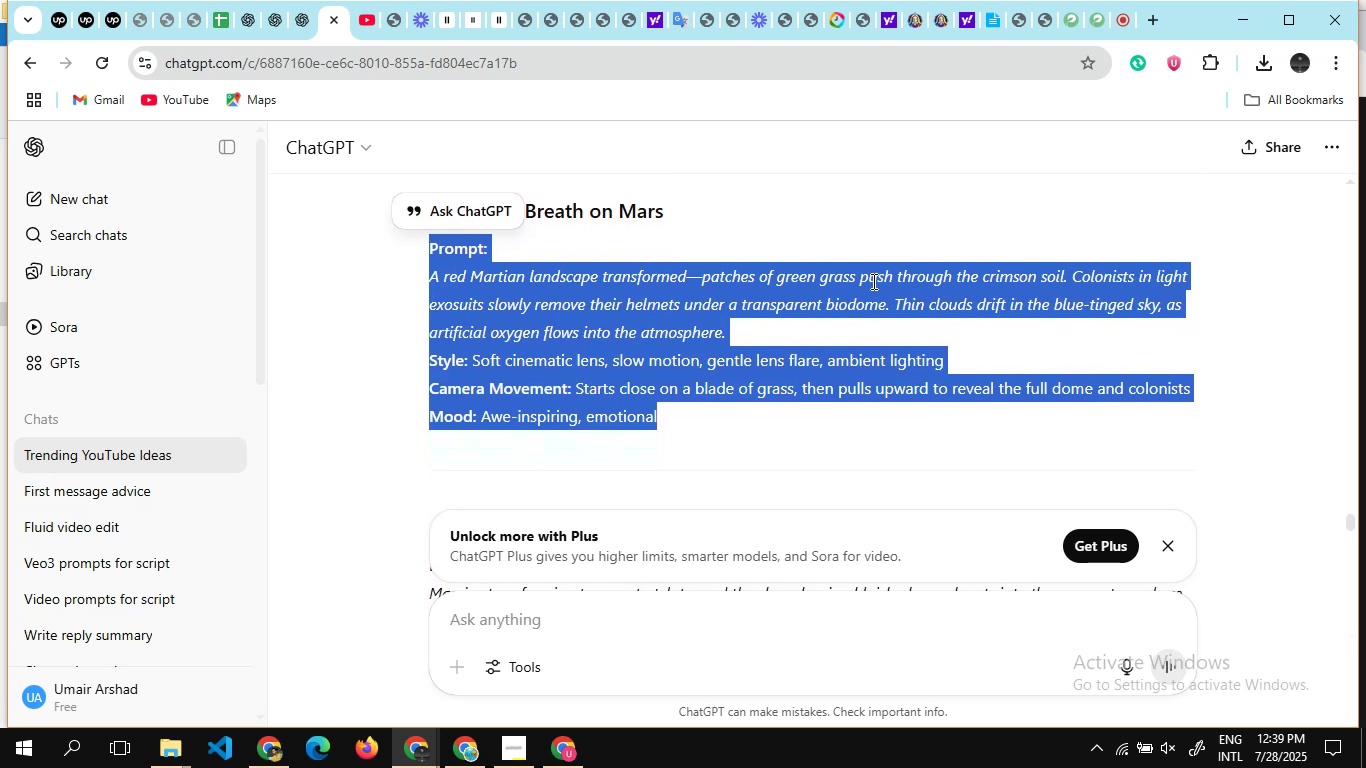 
hold_key(key=ControlLeft, duration=1.51)
 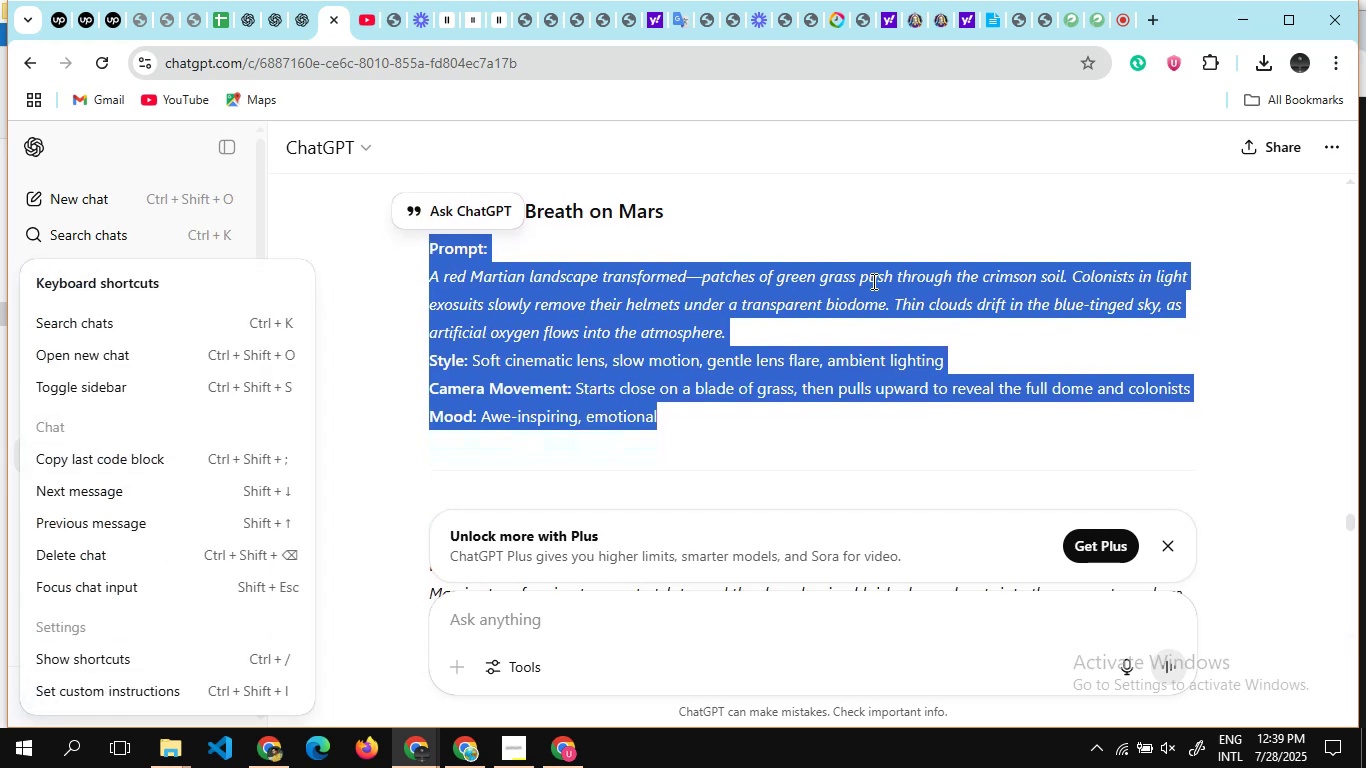 
key(Control+C)
 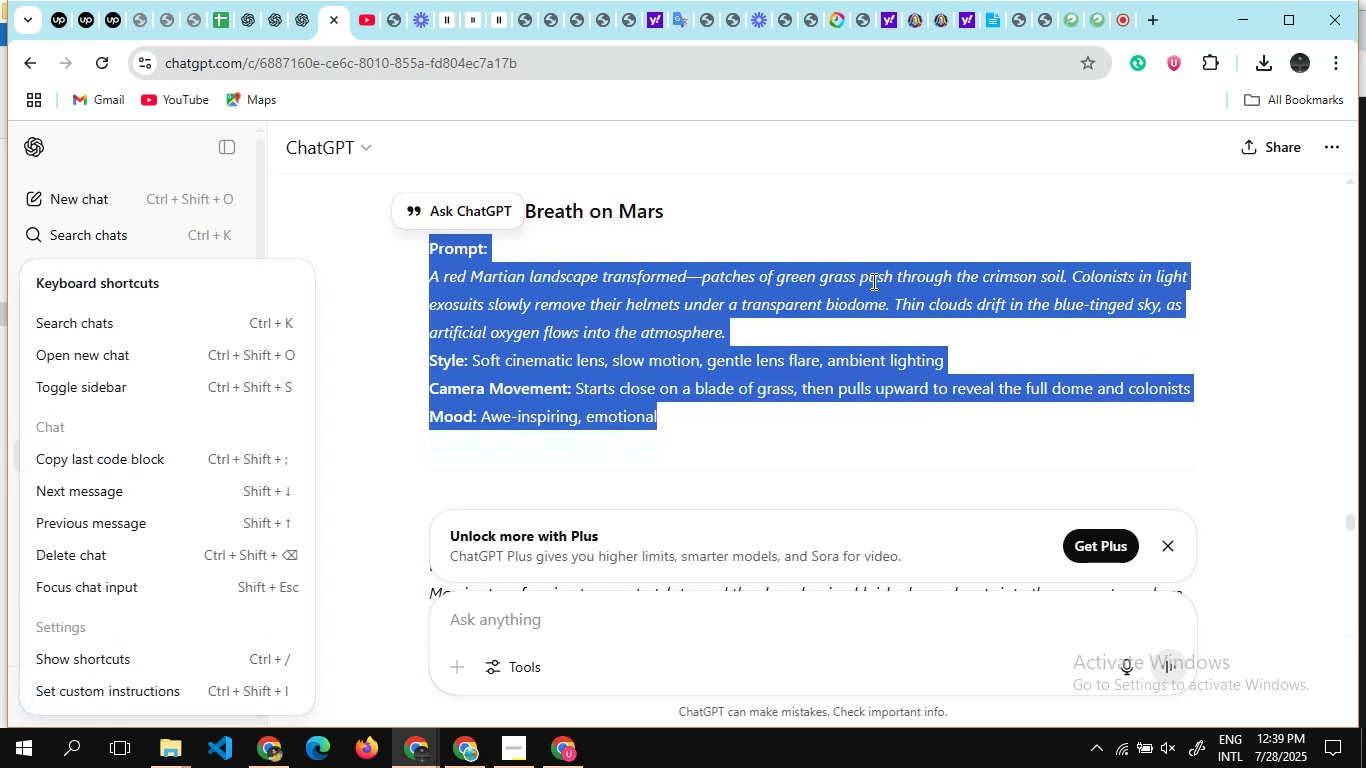 
key(Control+C)
 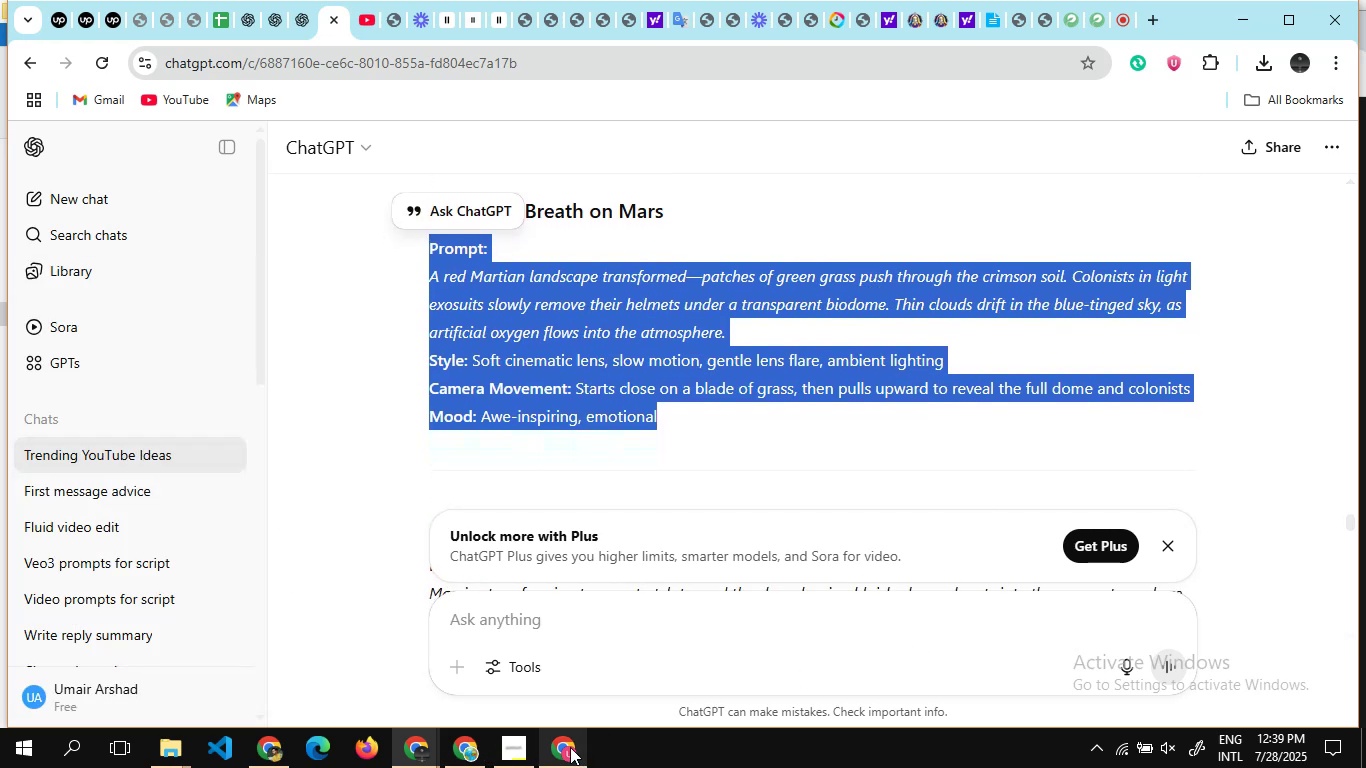 
wait(5.97)
 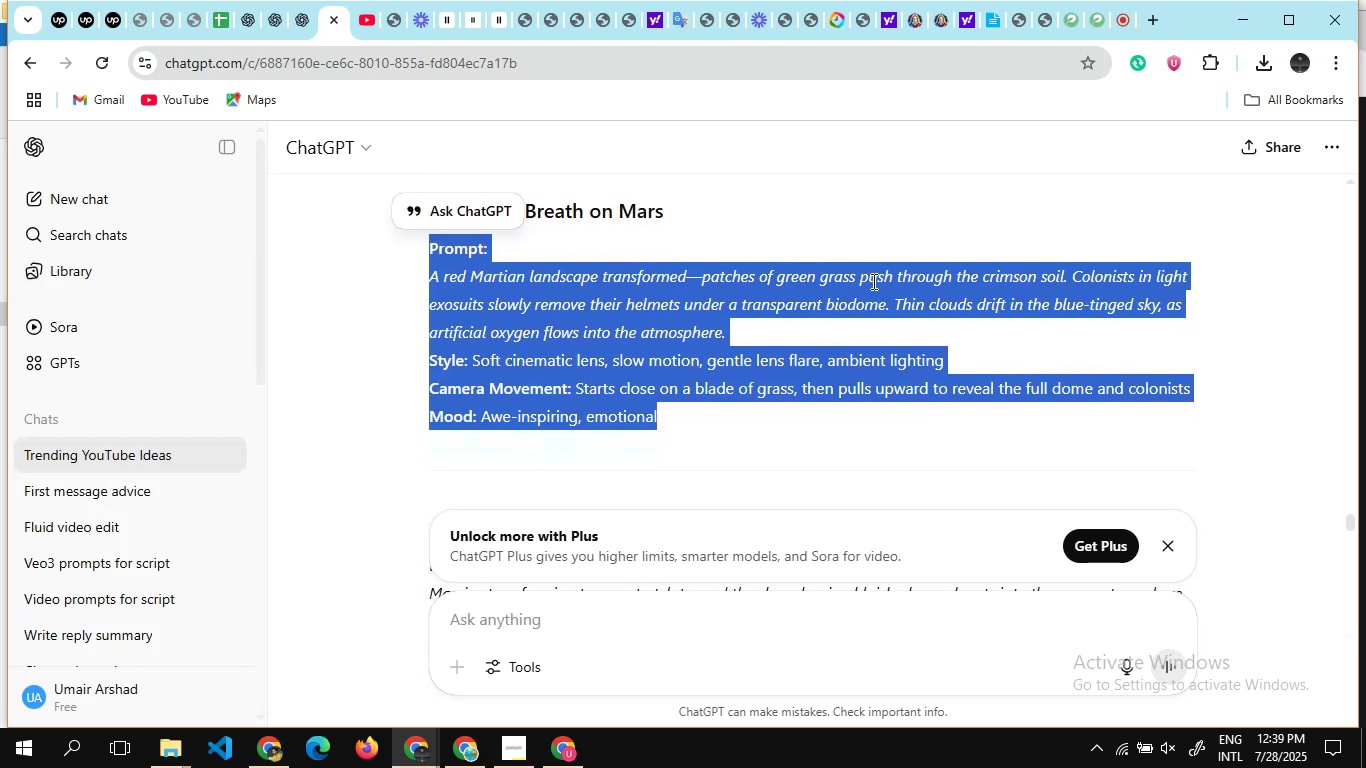 
left_click([570, 747])
 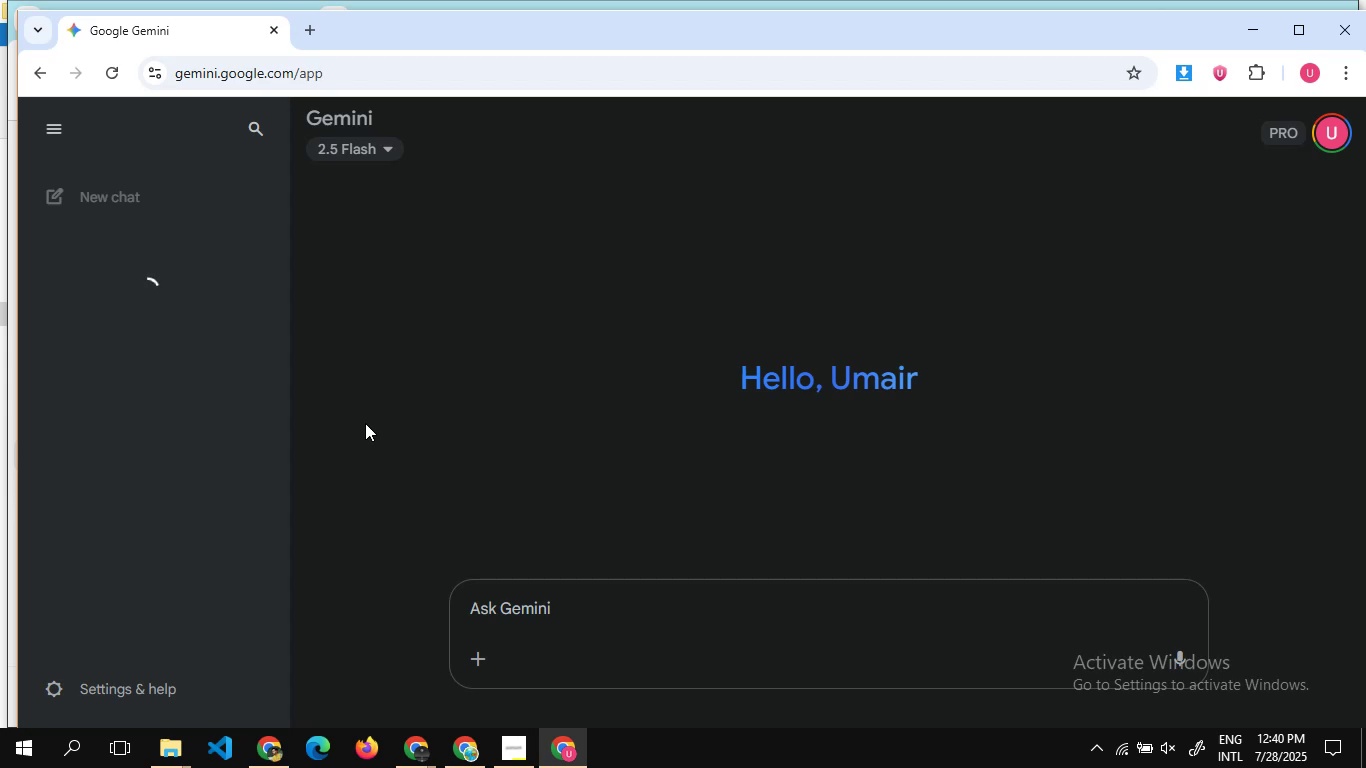 
wait(26.1)
 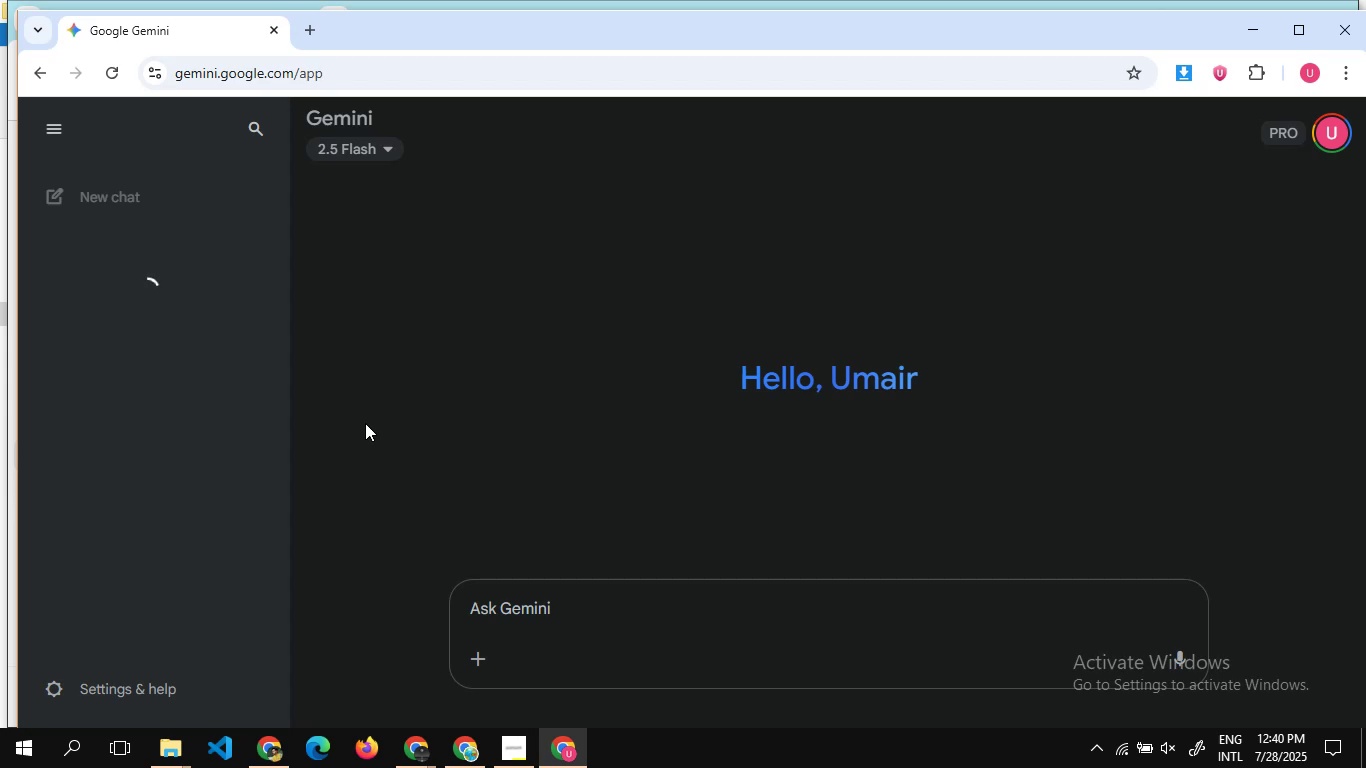 
scroll: coordinate [215, 689], scroll_direction: down, amount: 4.0
 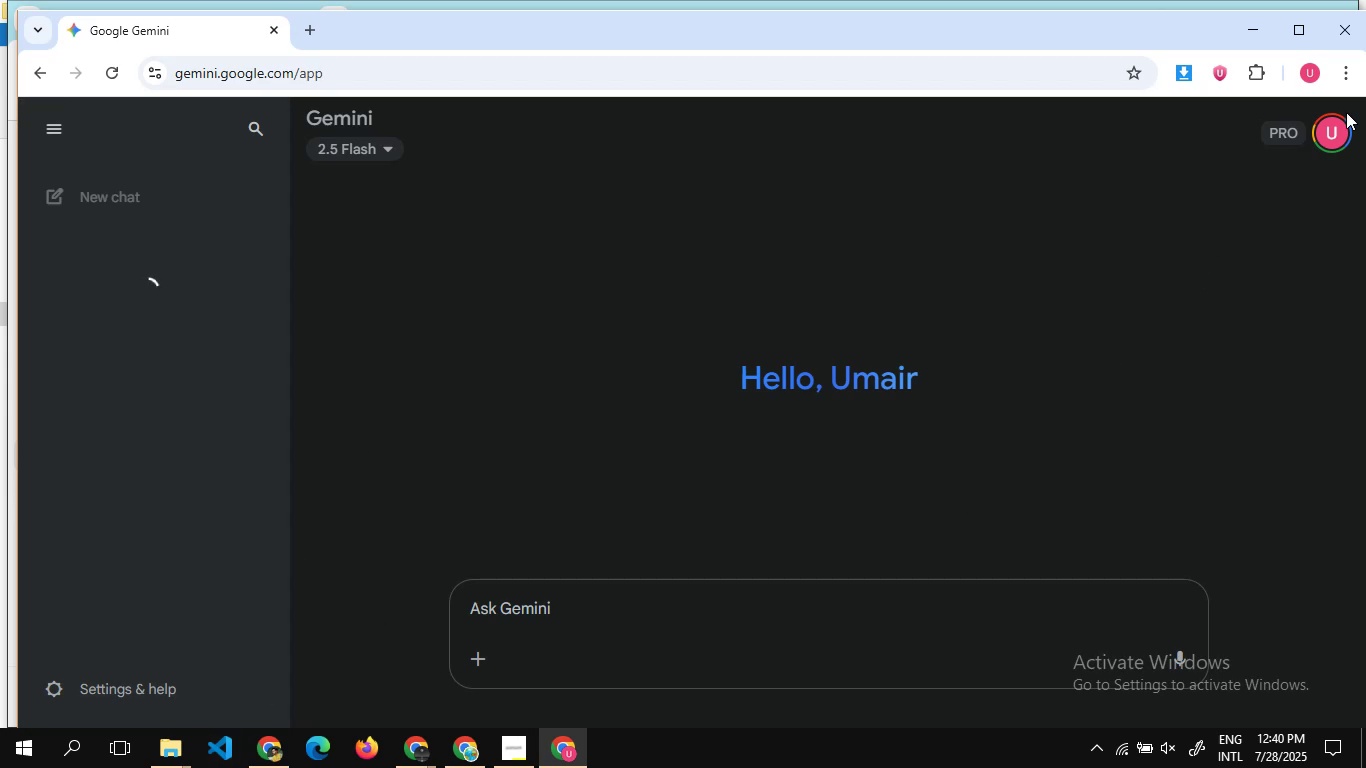 
left_click([1336, 133])
 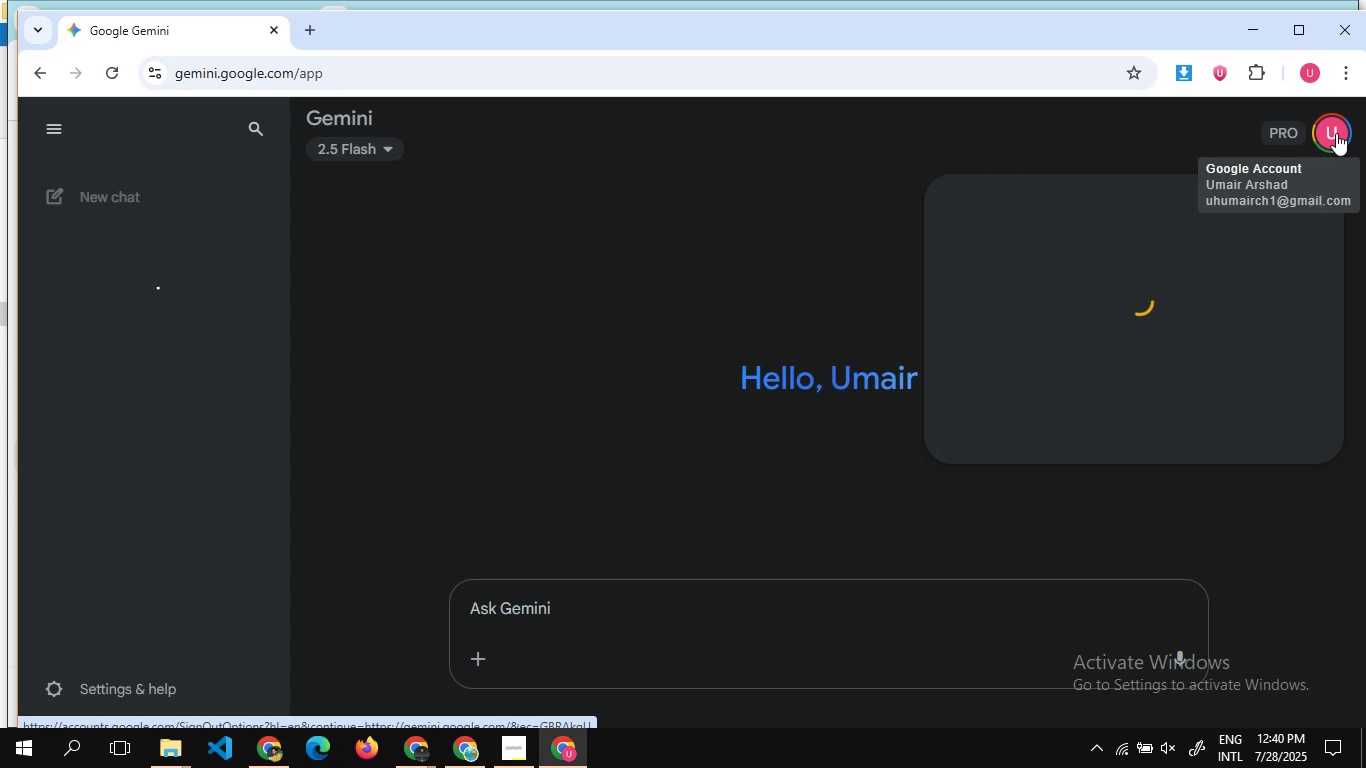 
wait(8.91)
 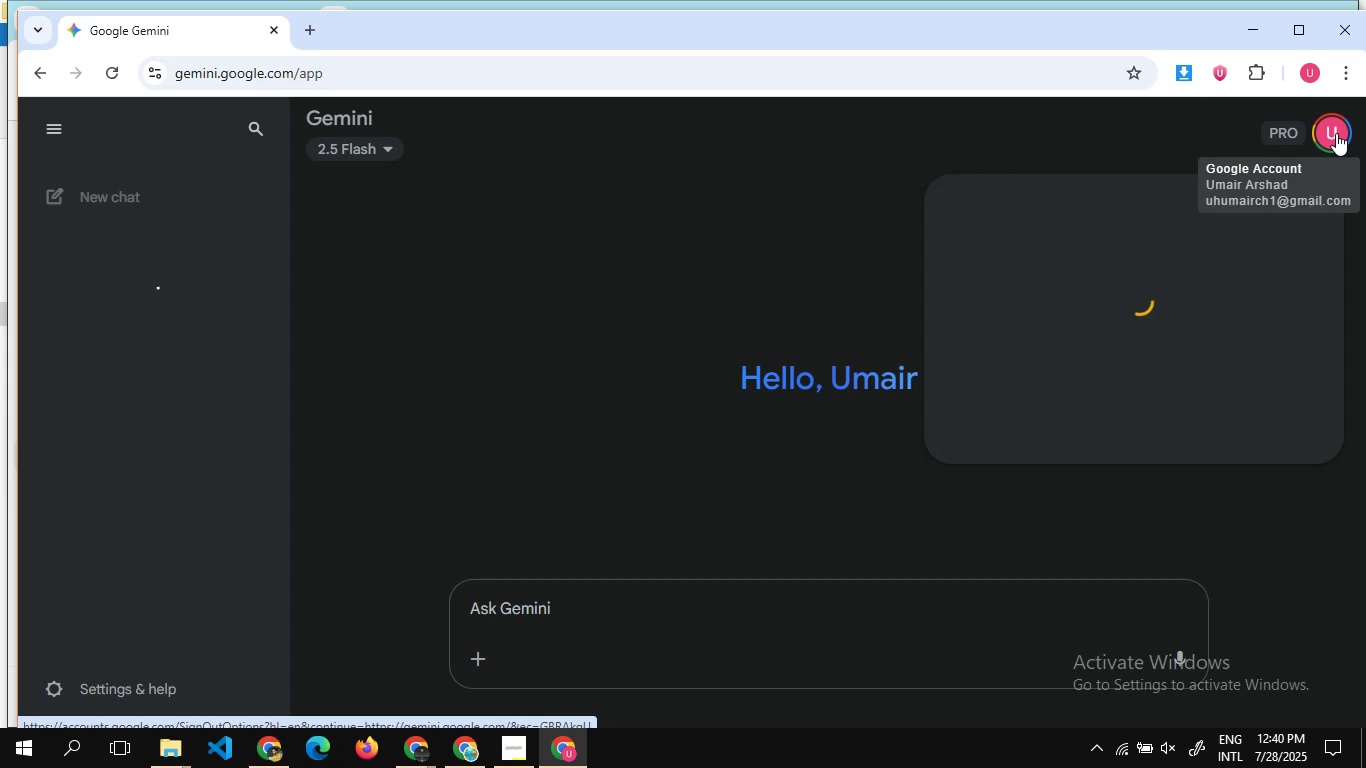 
left_click([1336, 133])
 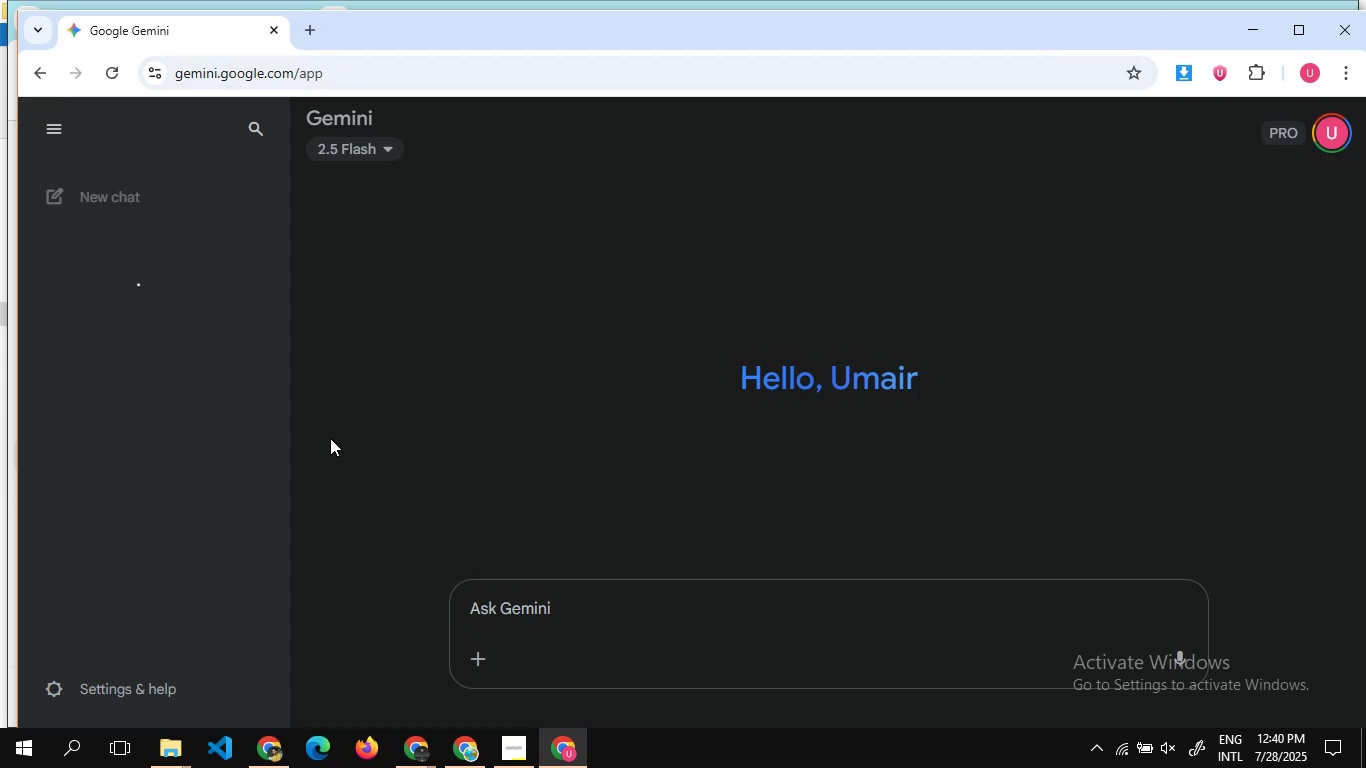 
mouse_move([275, 739])
 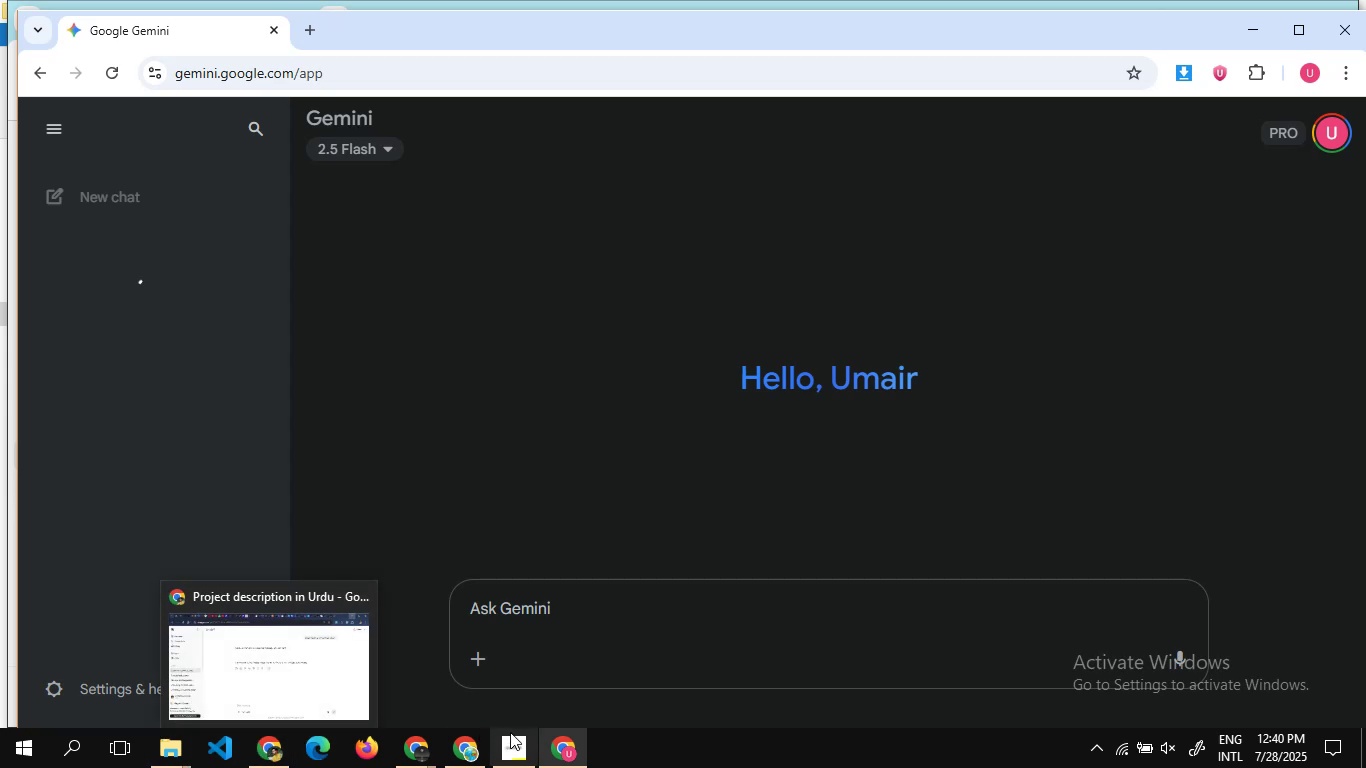 
mouse_move([513, 734])
 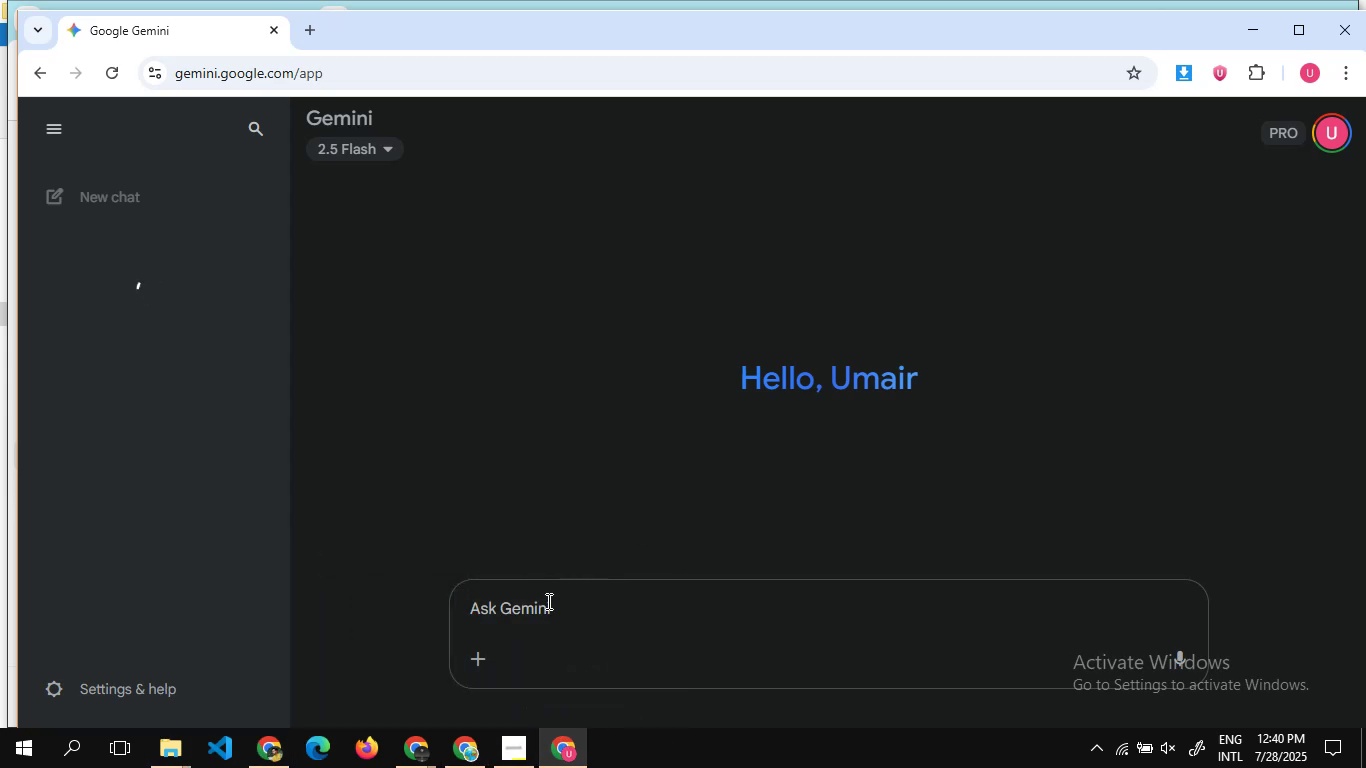 
wait(7.1)
 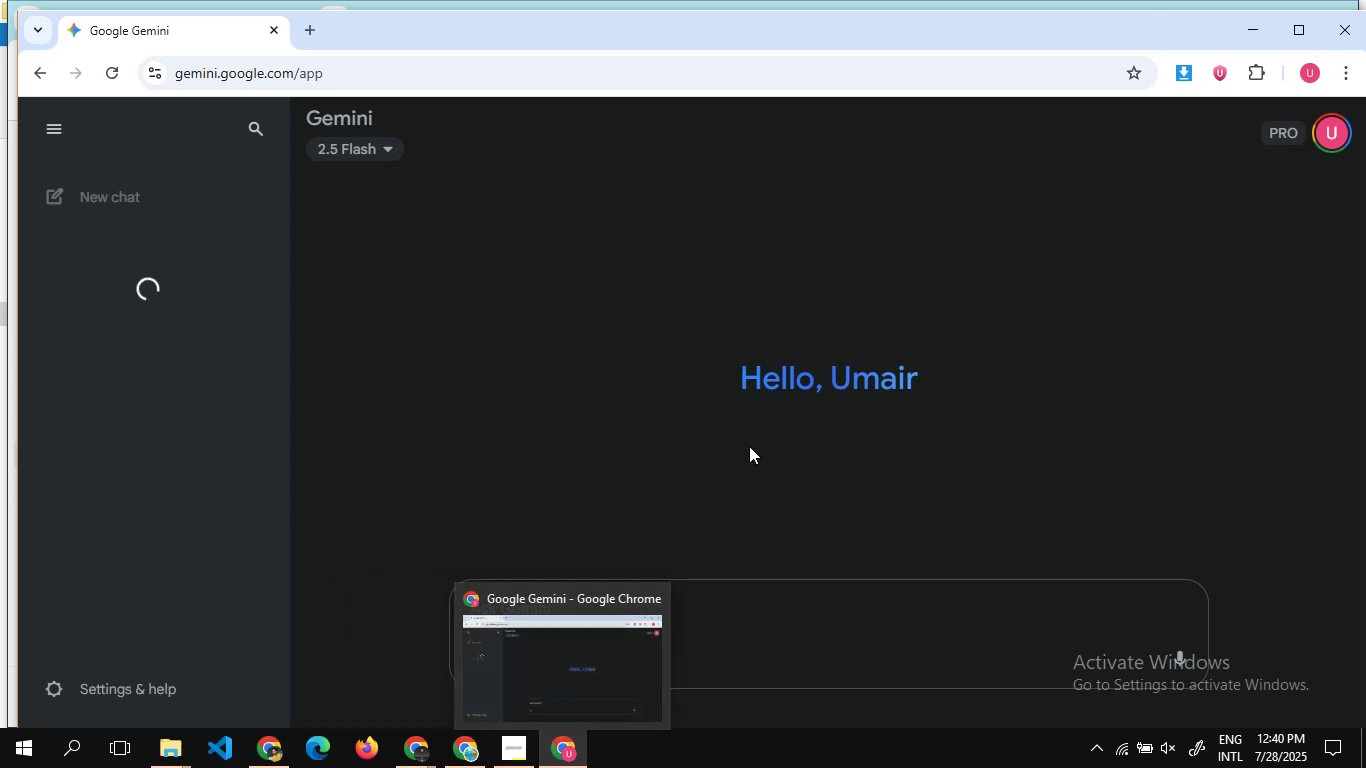 
left_click([1117, 749])
 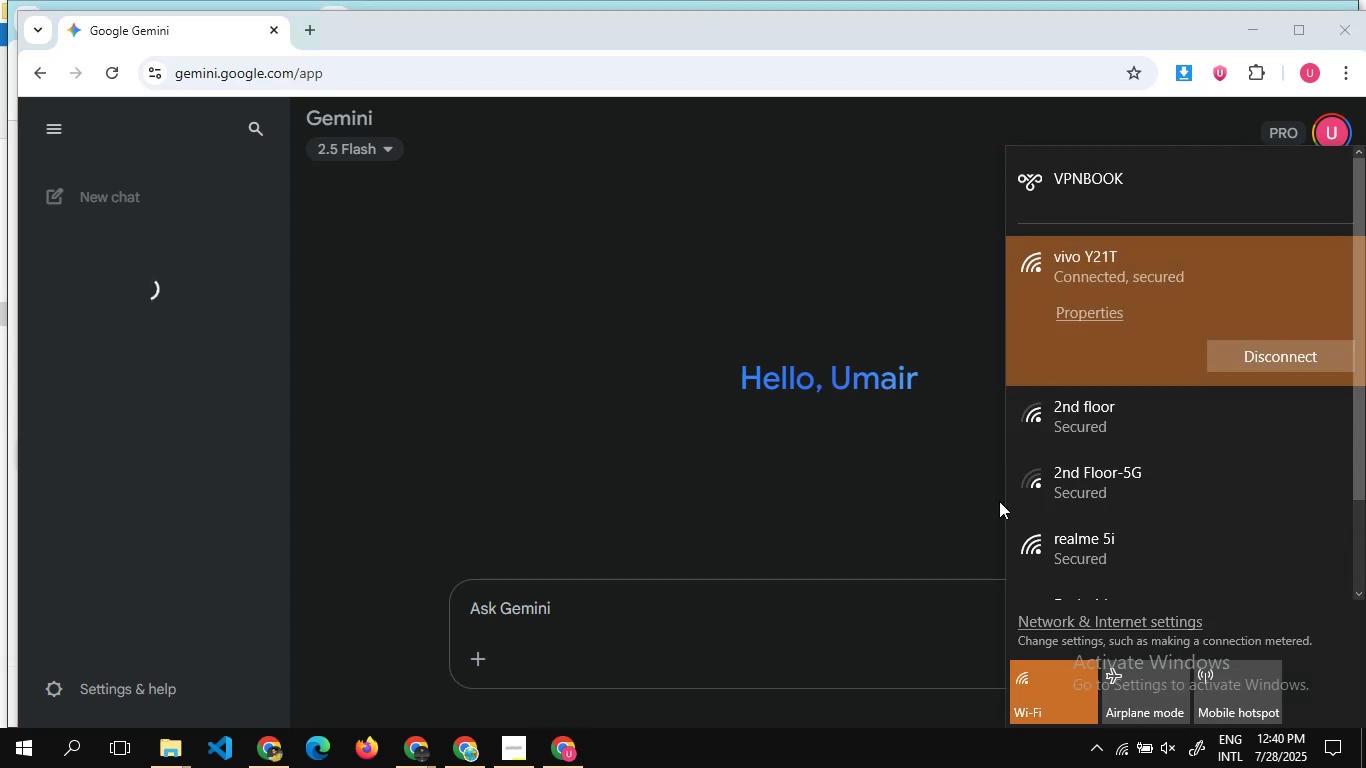 
wait(10.34)
 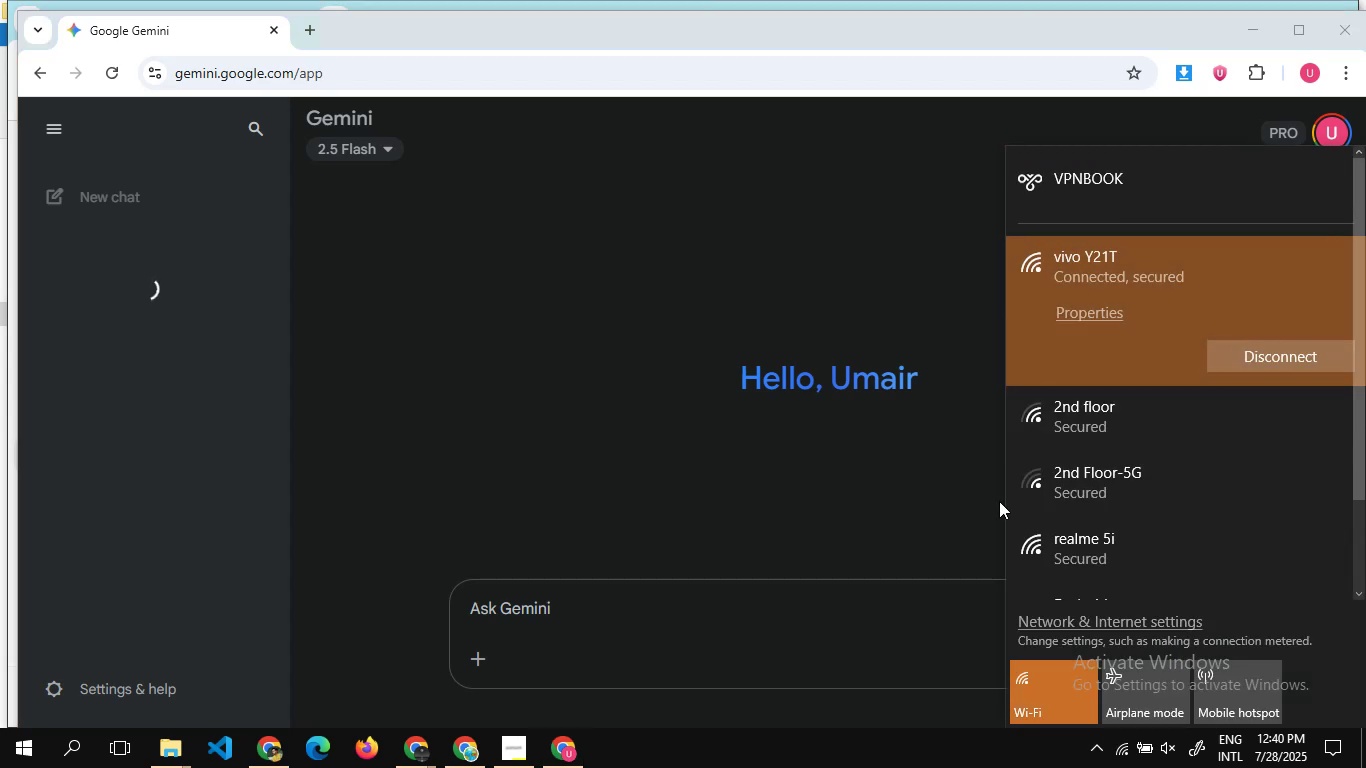 
left_click([724, 457])
 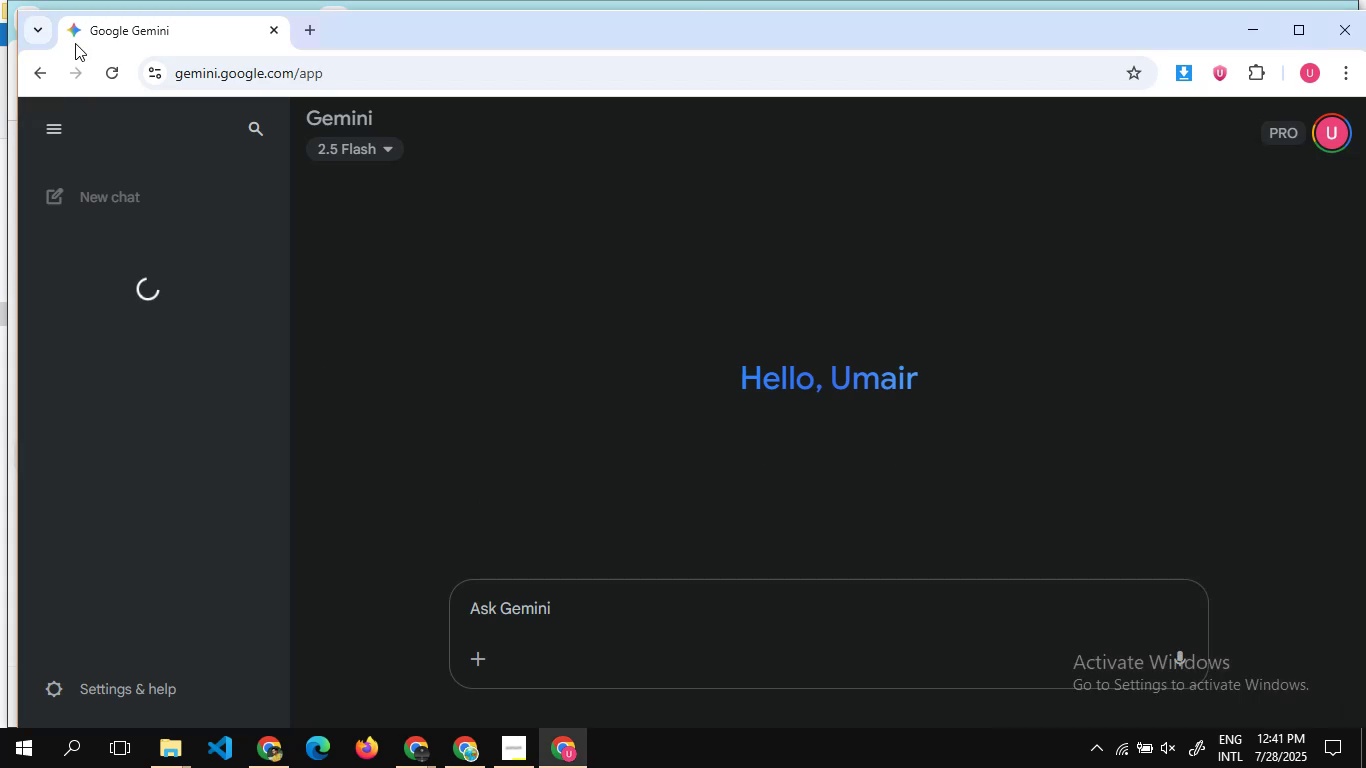 
left_click([108, 66])
 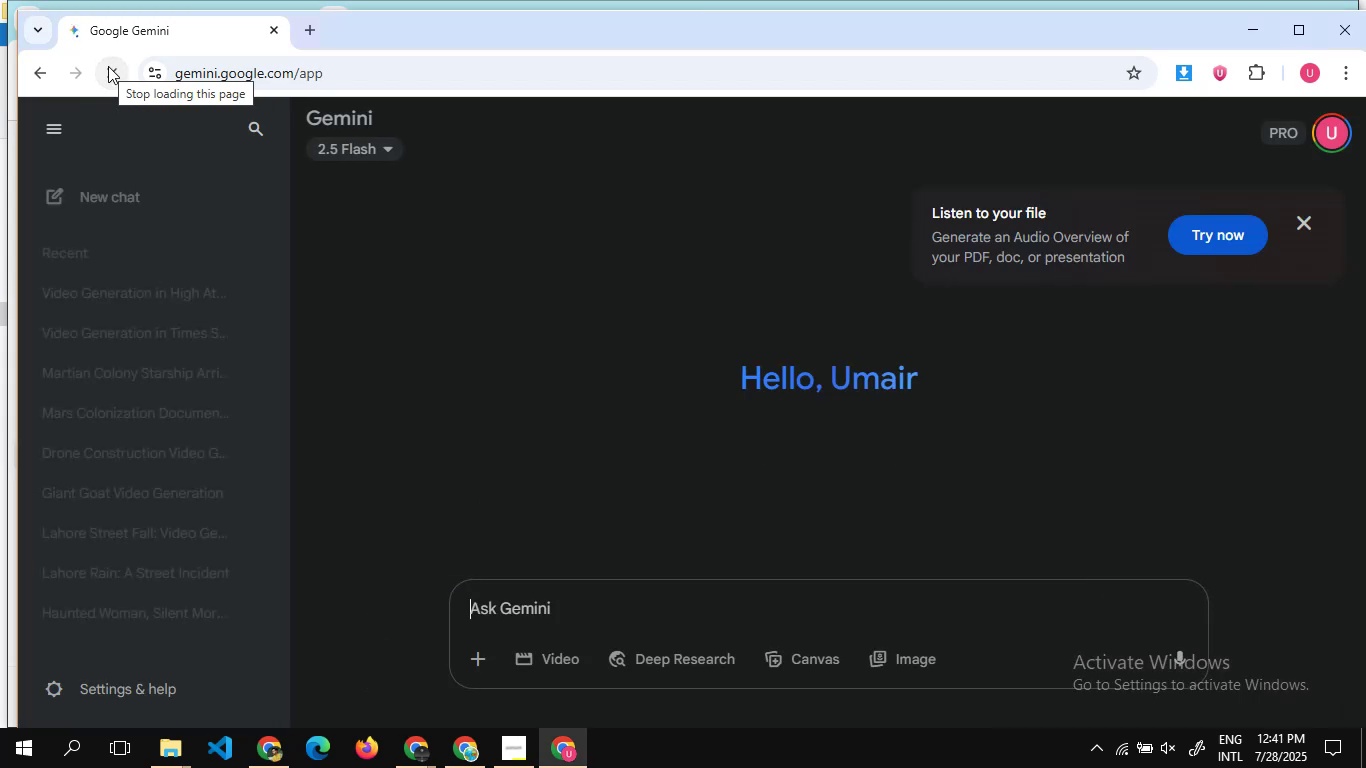 
wait(7.41)
 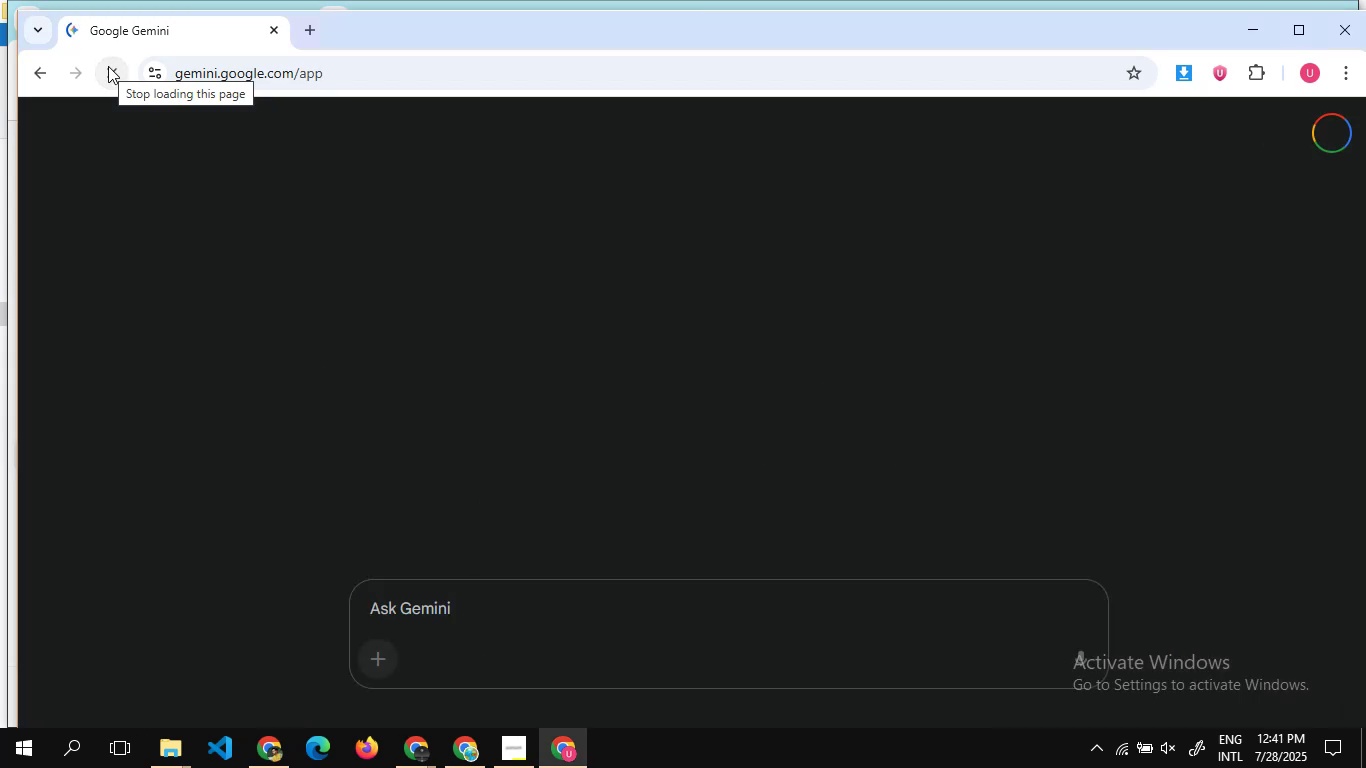 
left_click([541, 652])
 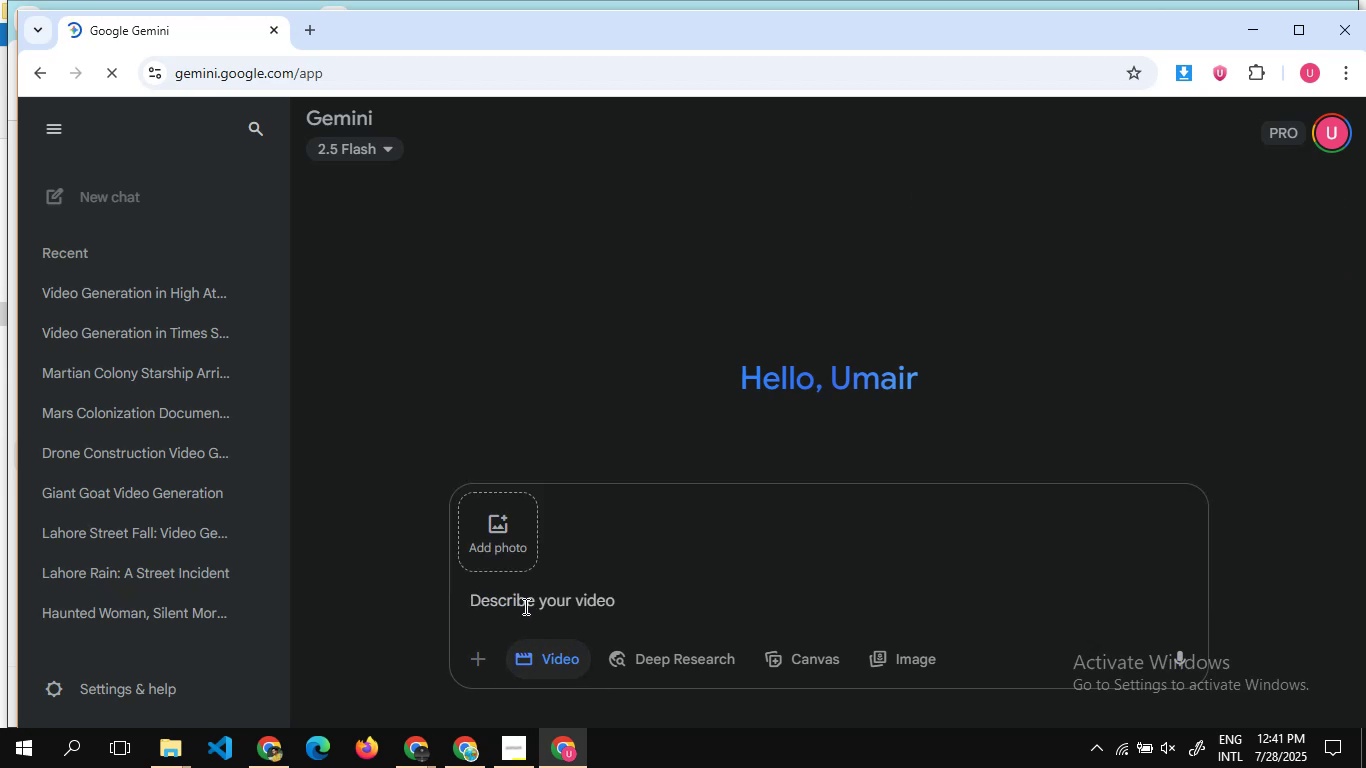 
key(Control+ControlLeft)
 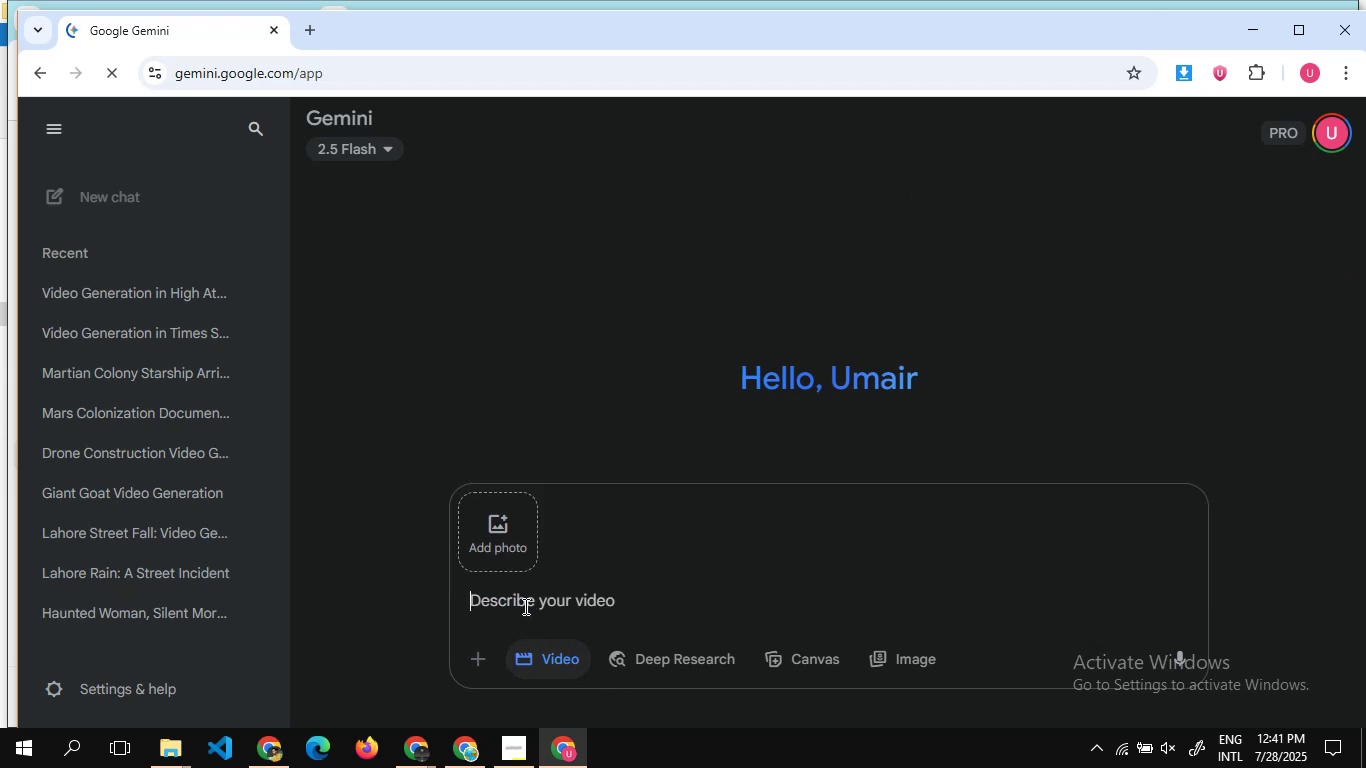 
key(Control+V)
 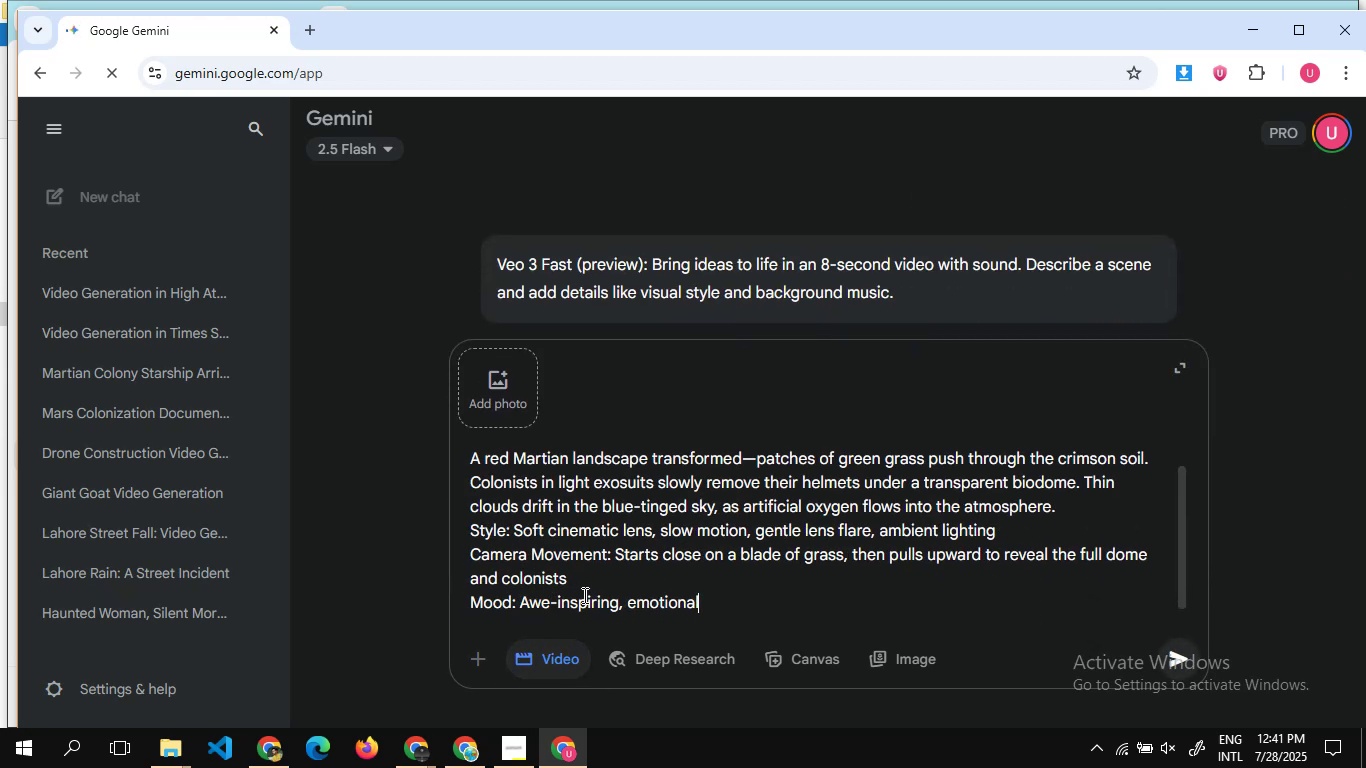 
key(Shift+Enter)
 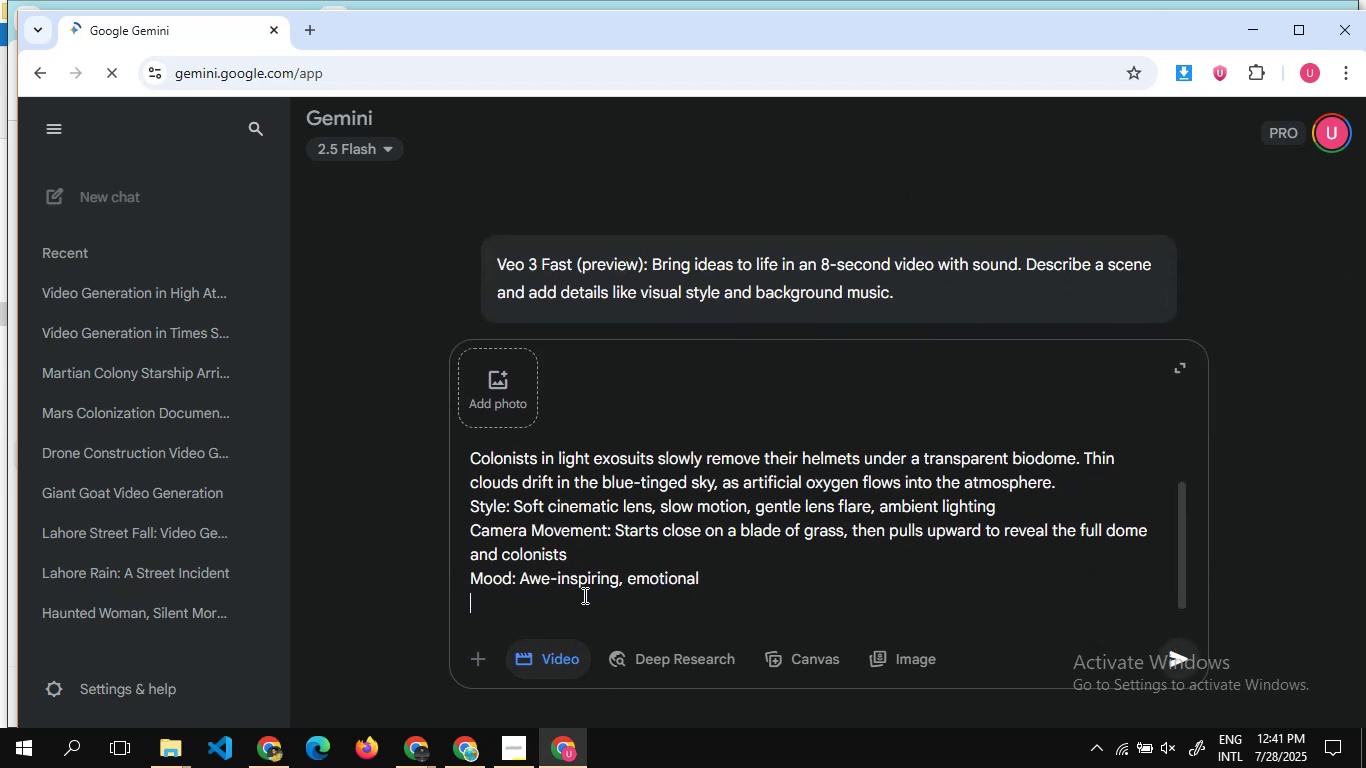 
key(Shift+Enter)
 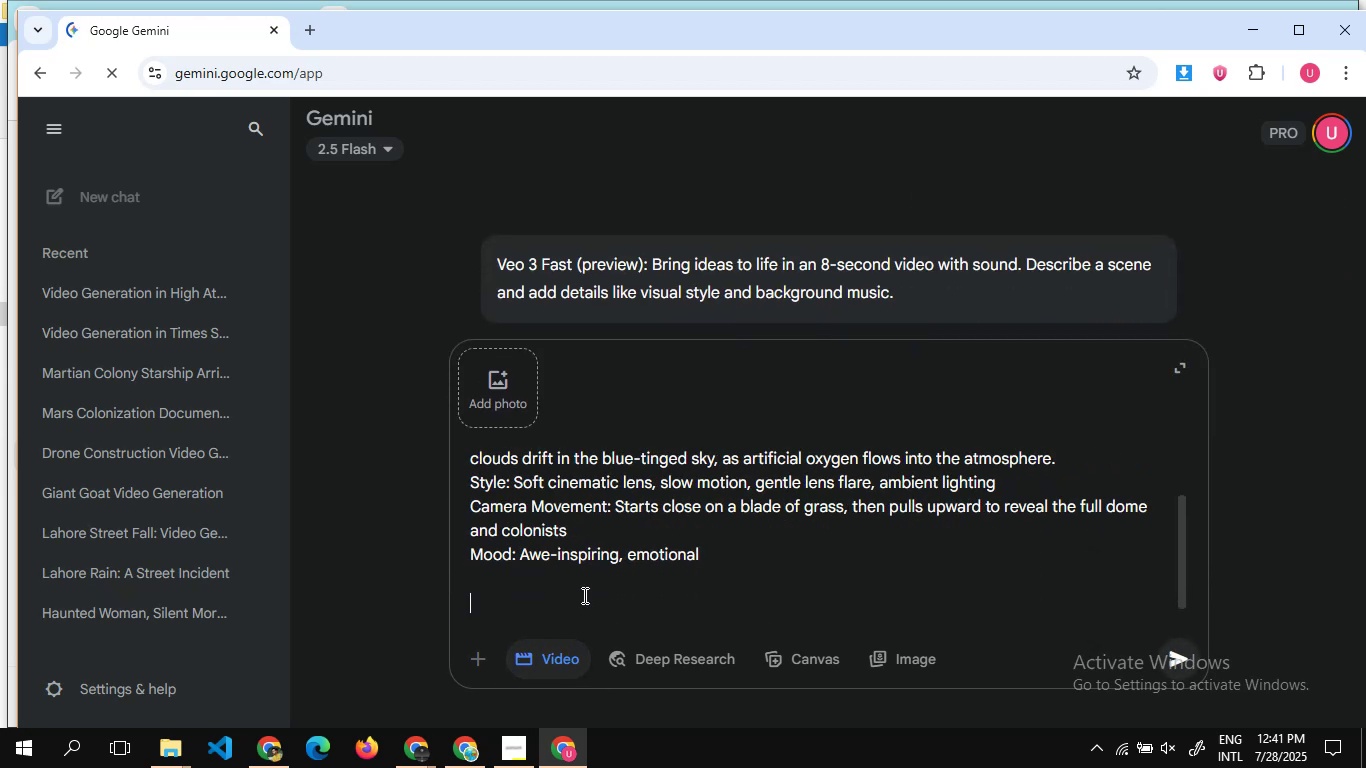 
key(Alt+Tab)
 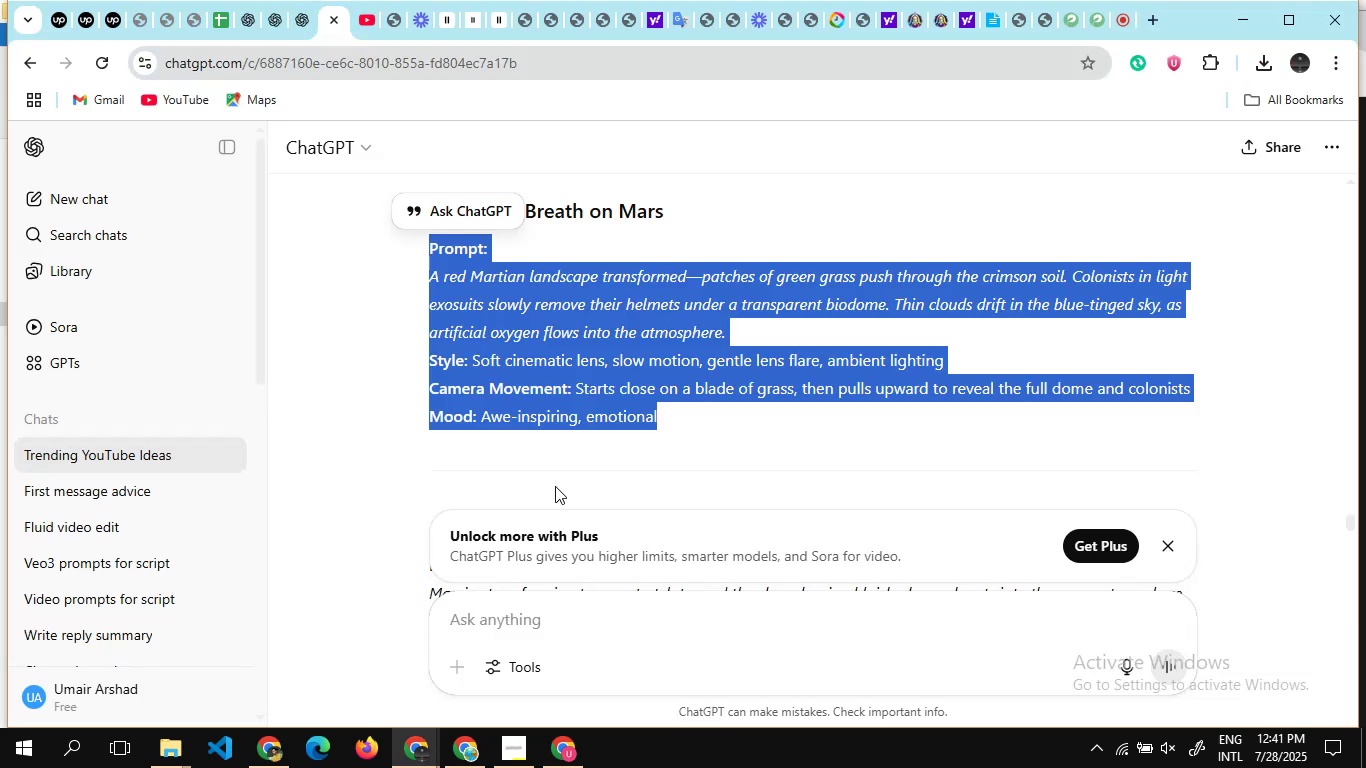 
scroll: coordinate [566, 376], scroll_direction: down, amount: 22.0
 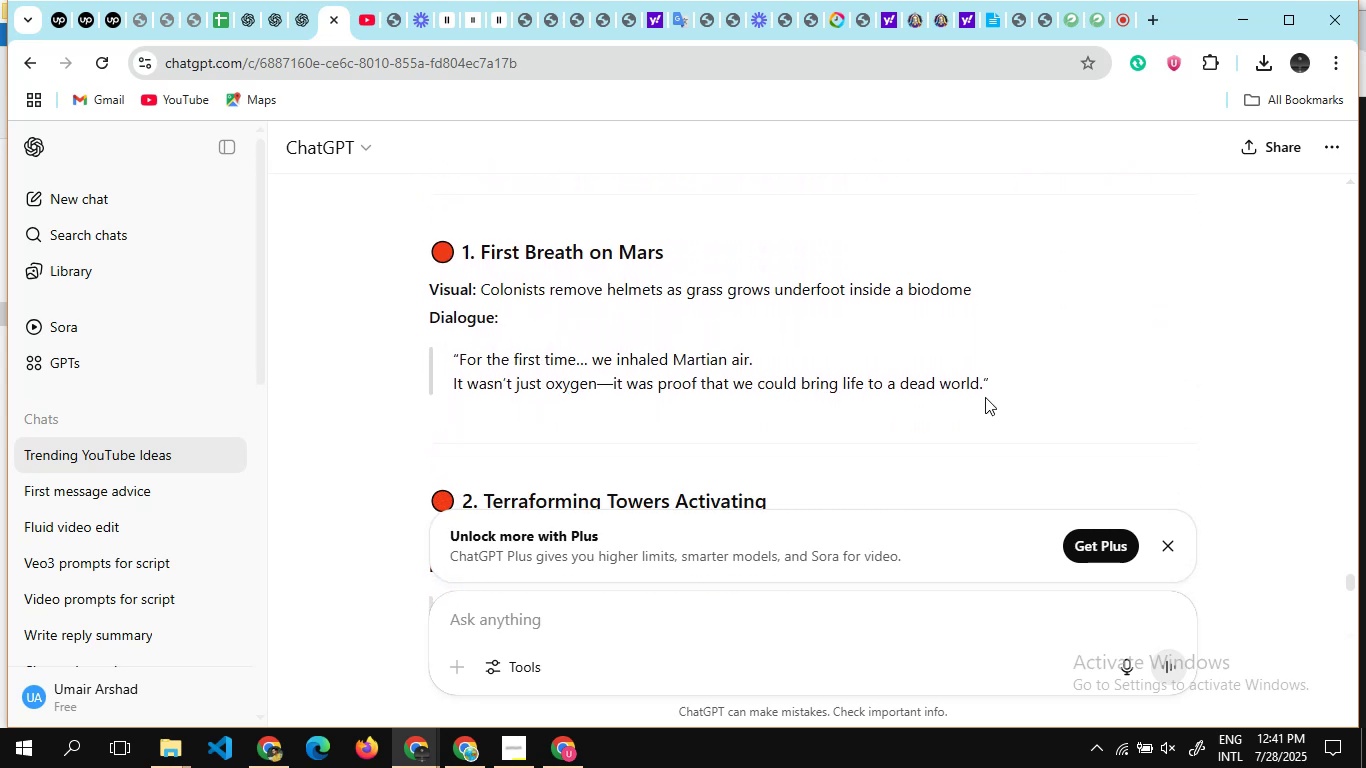 
left_click_drag(start_coordinate=[993, 388], to_coordinate=[406, 322])
 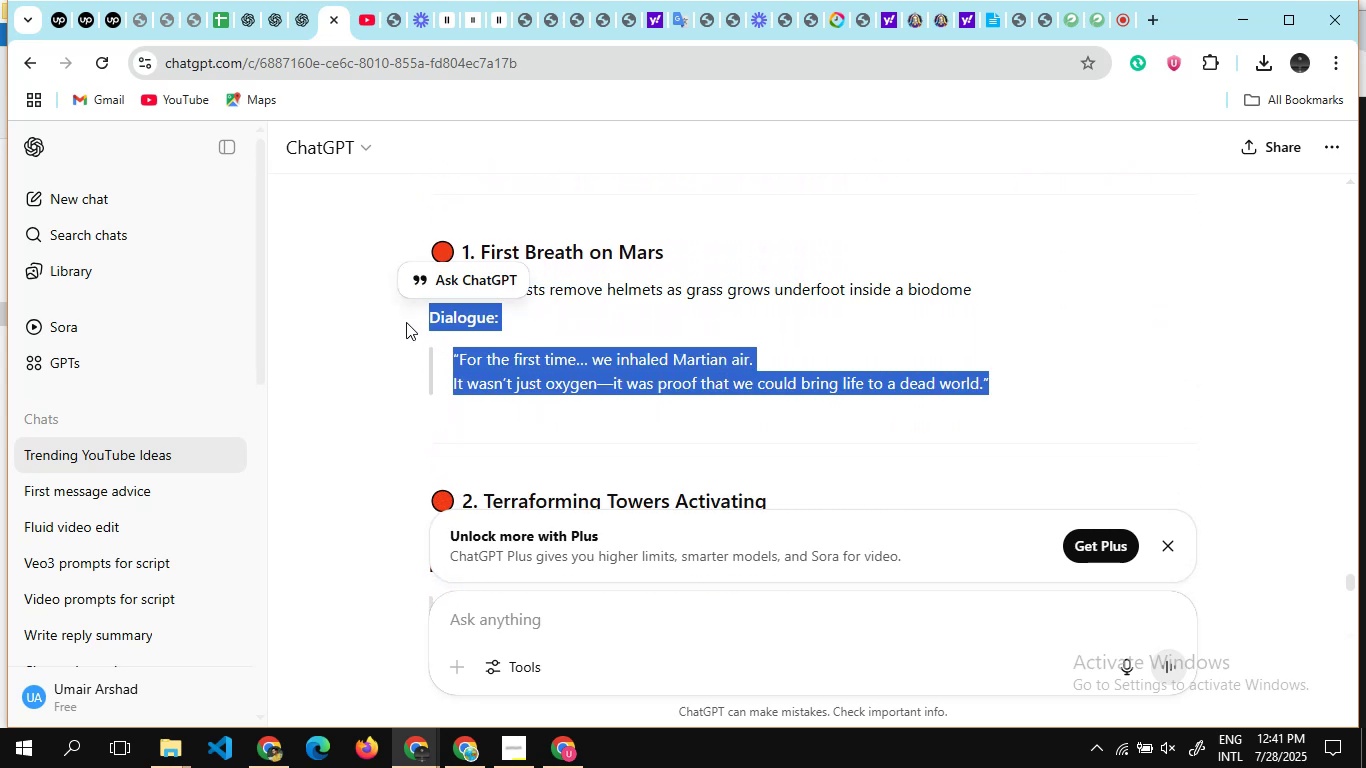 
key(Control+C)
 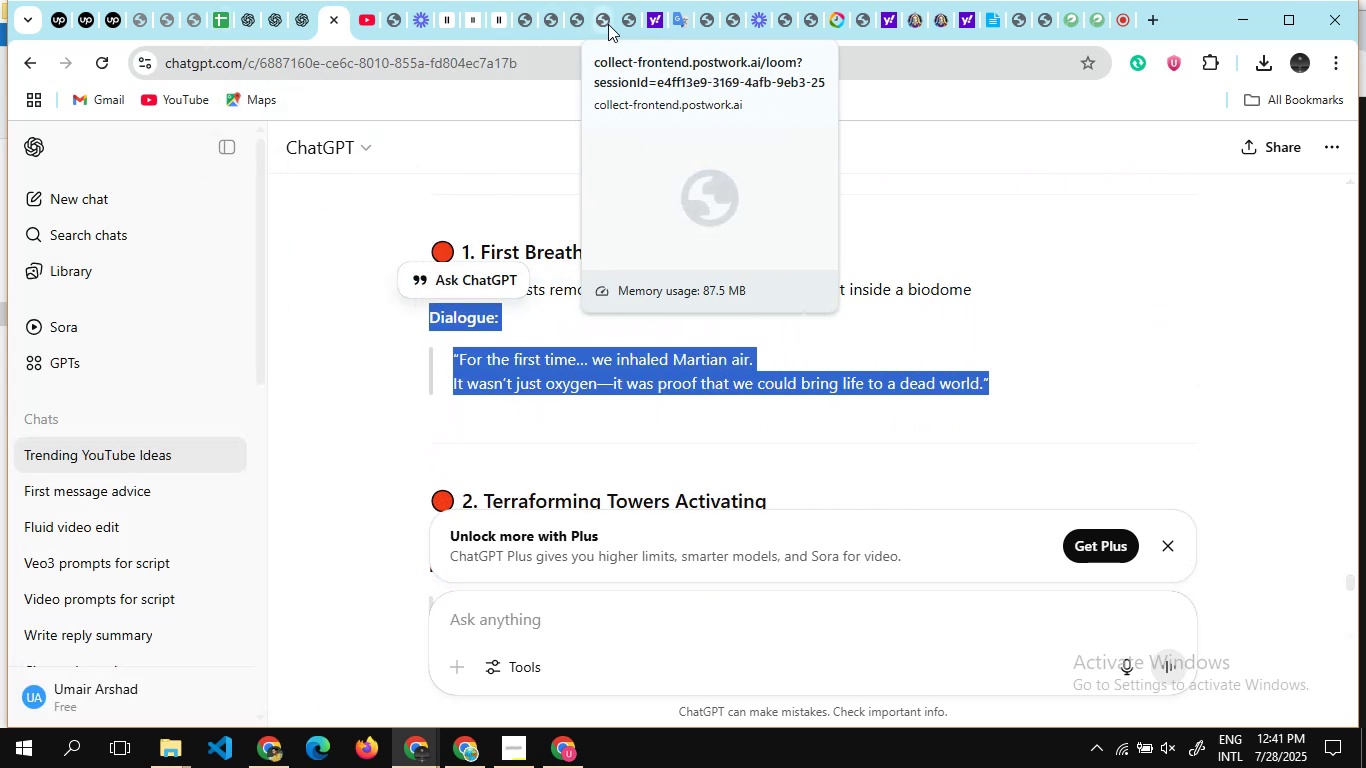 
key(Alt+Tab)
 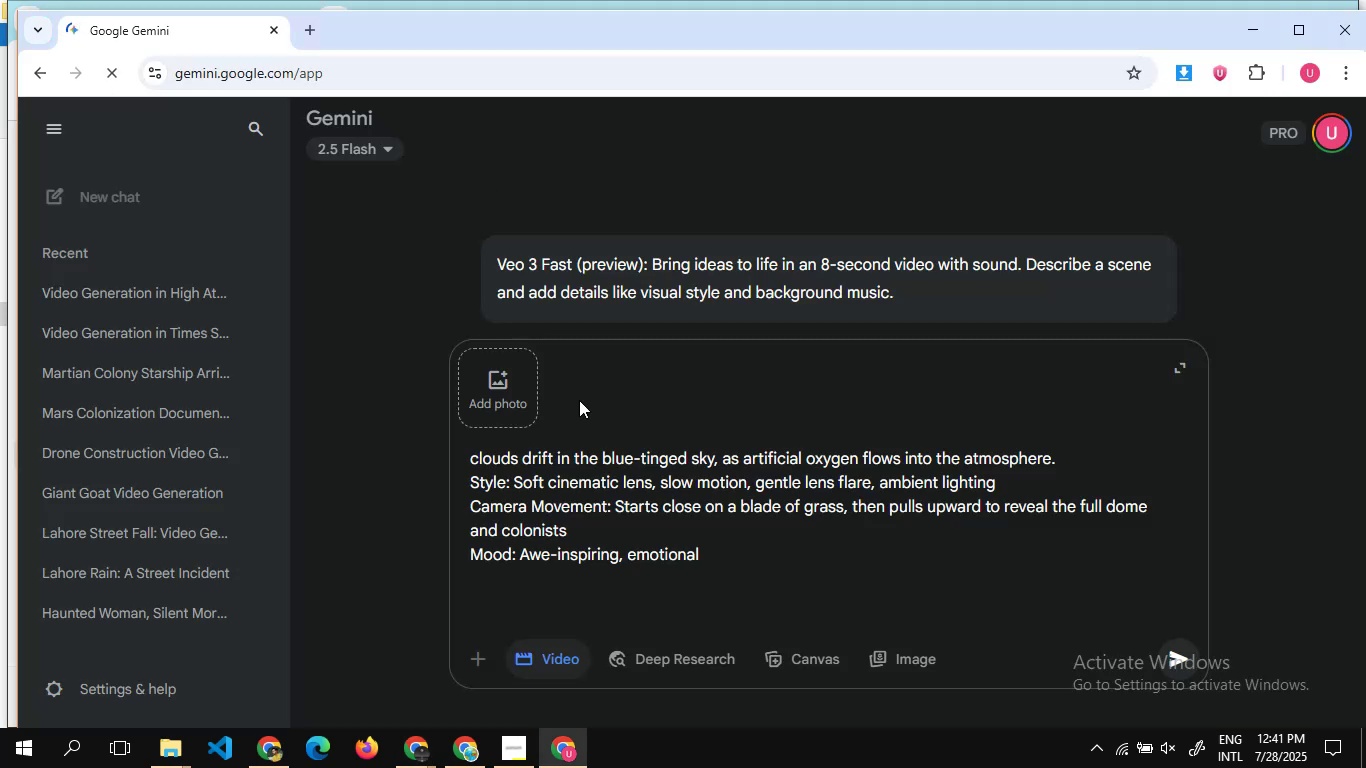 
key(Control+V)
 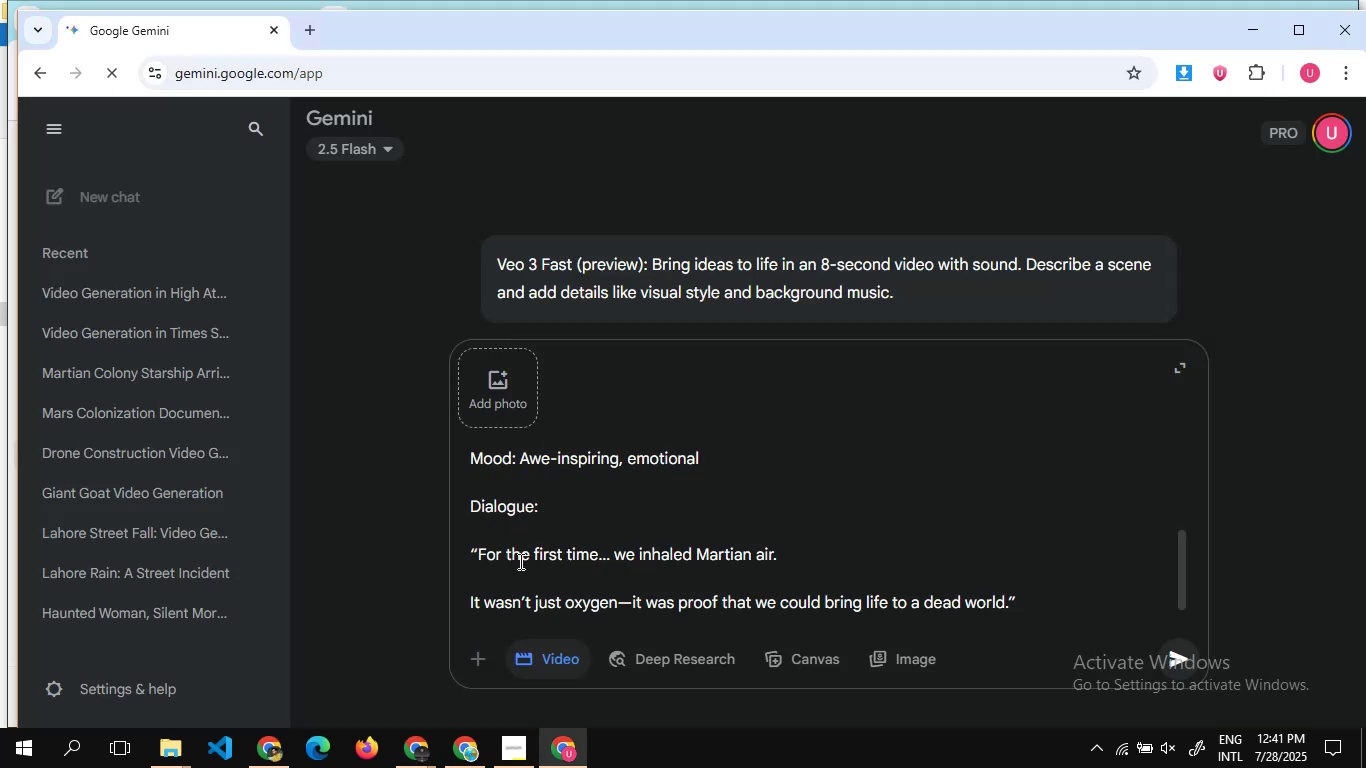 
left_click([519, 581])
 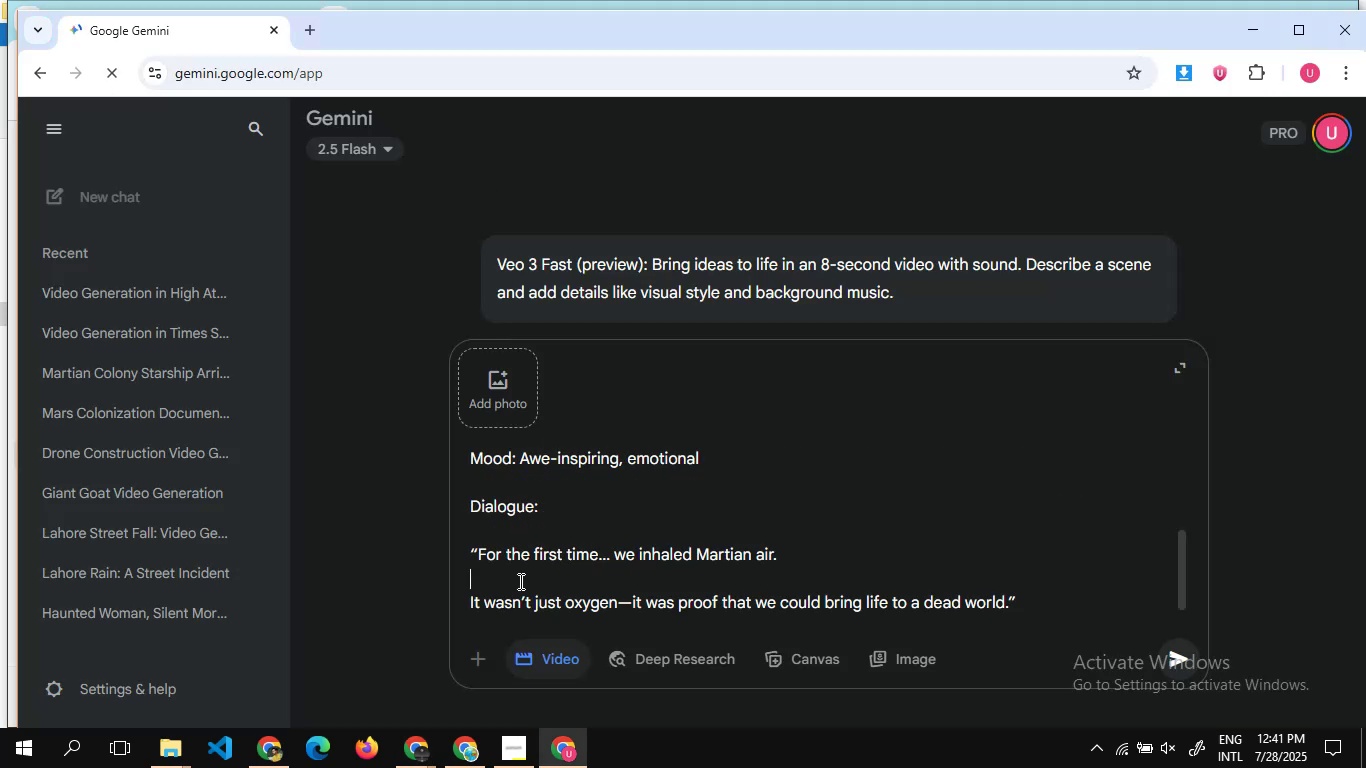 
key(Backspace)
 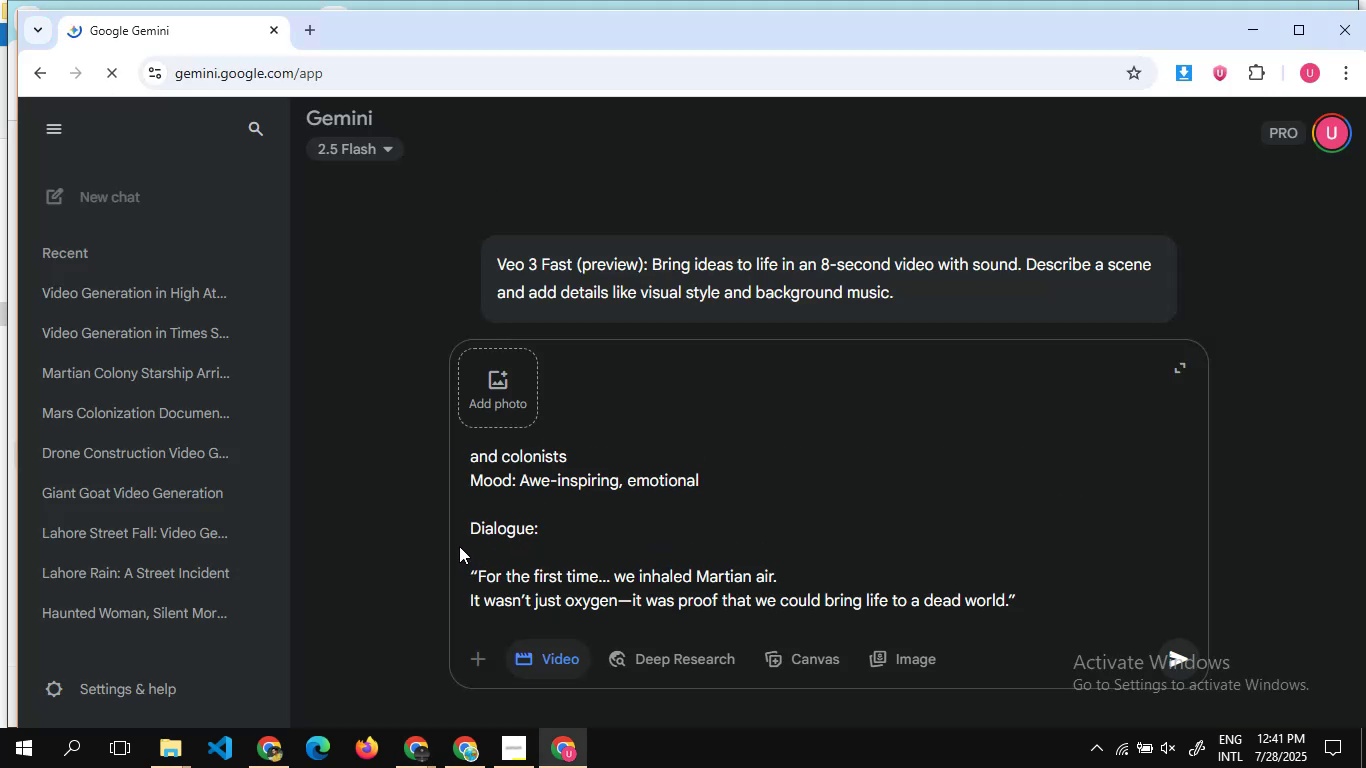 
left_click([485, 550])
 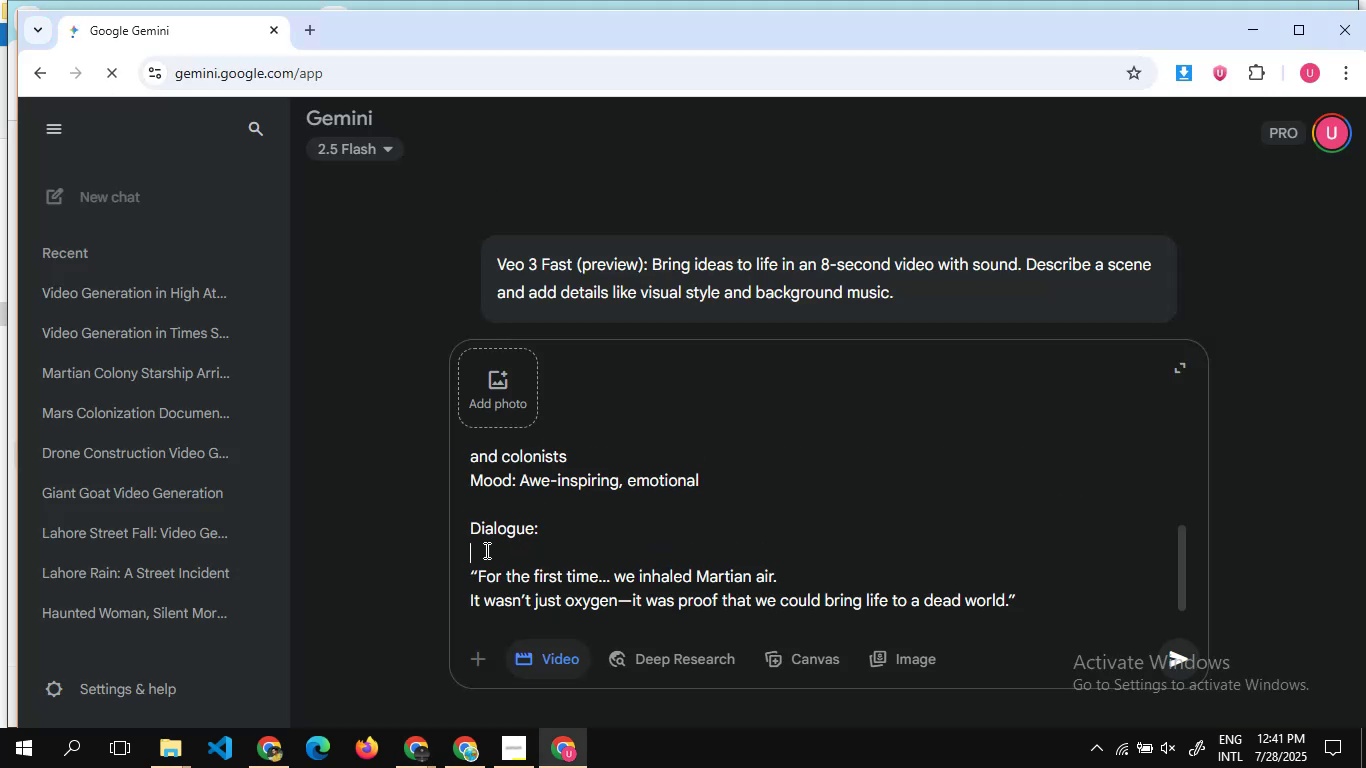 
key(Backspace)
 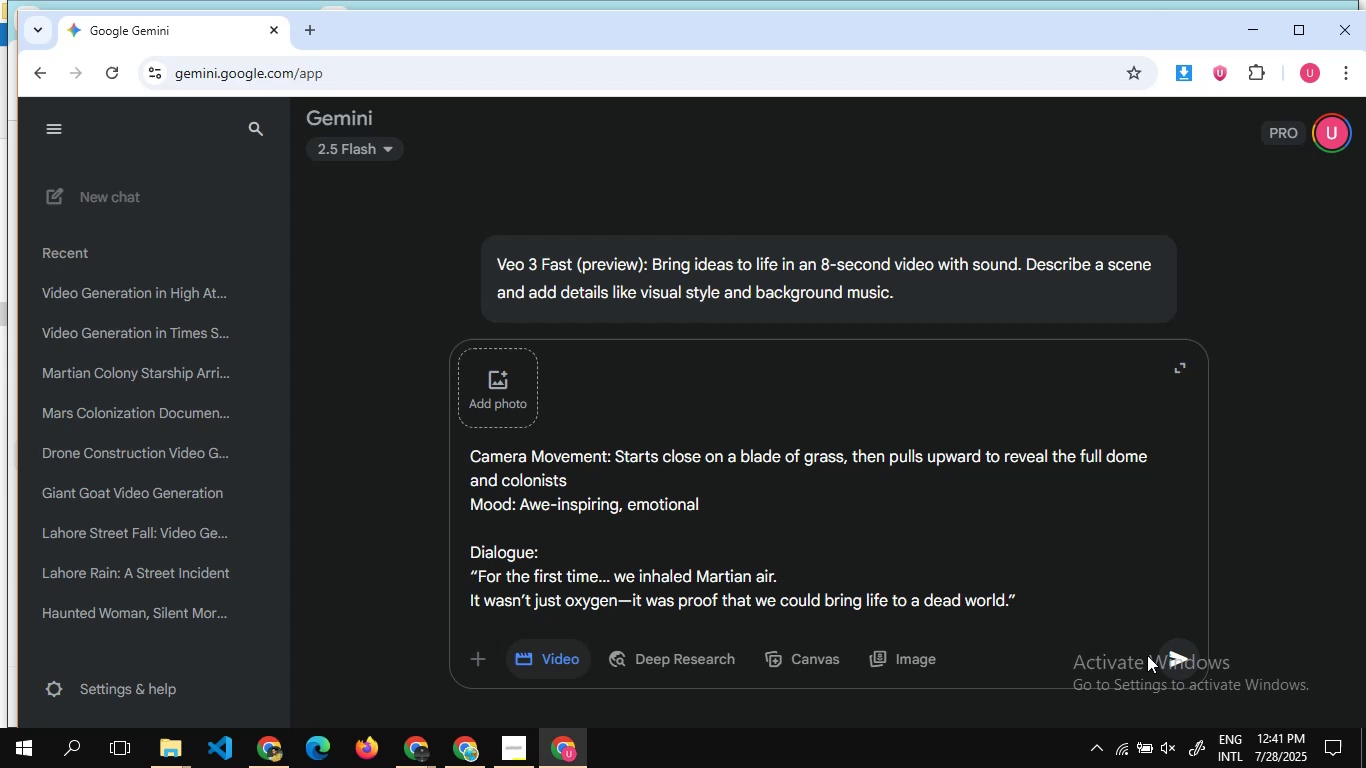 
left_click([1185, 659])
 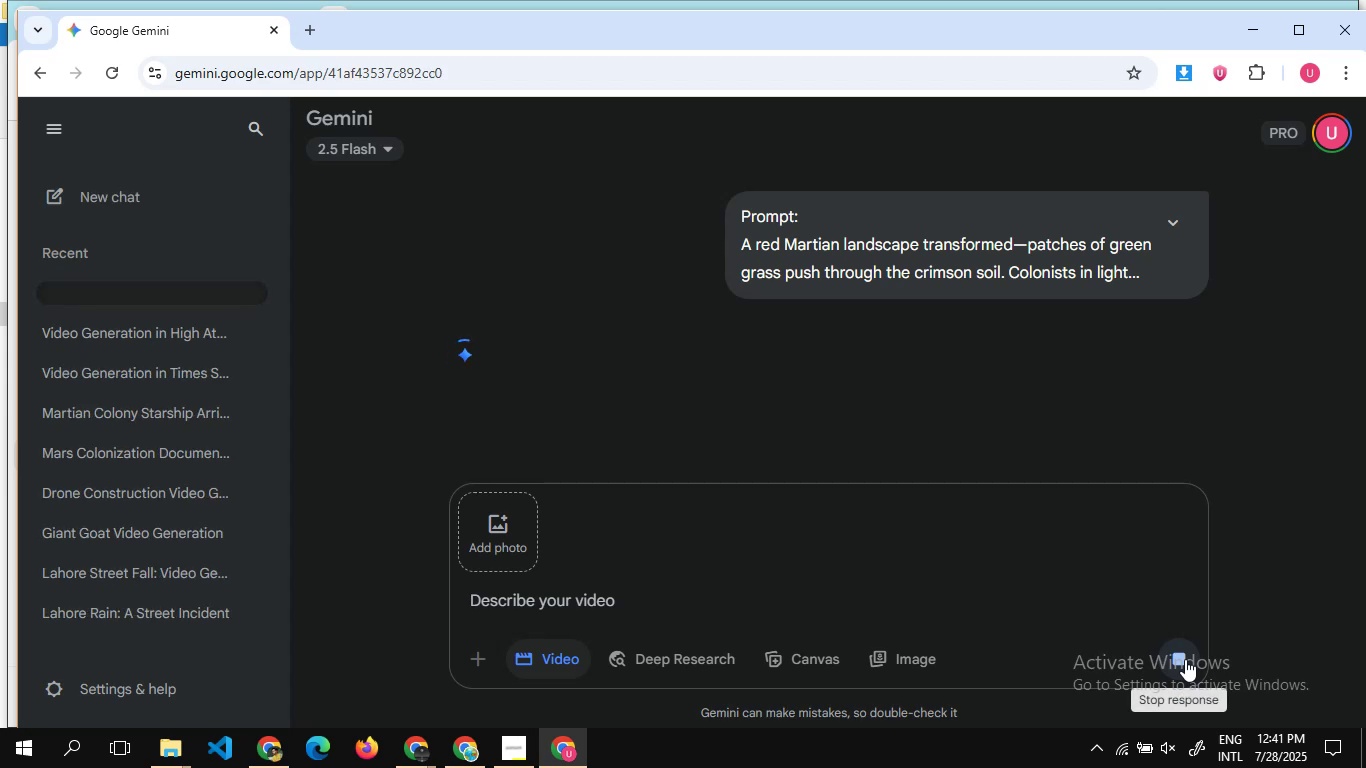 
wait(19.8)
 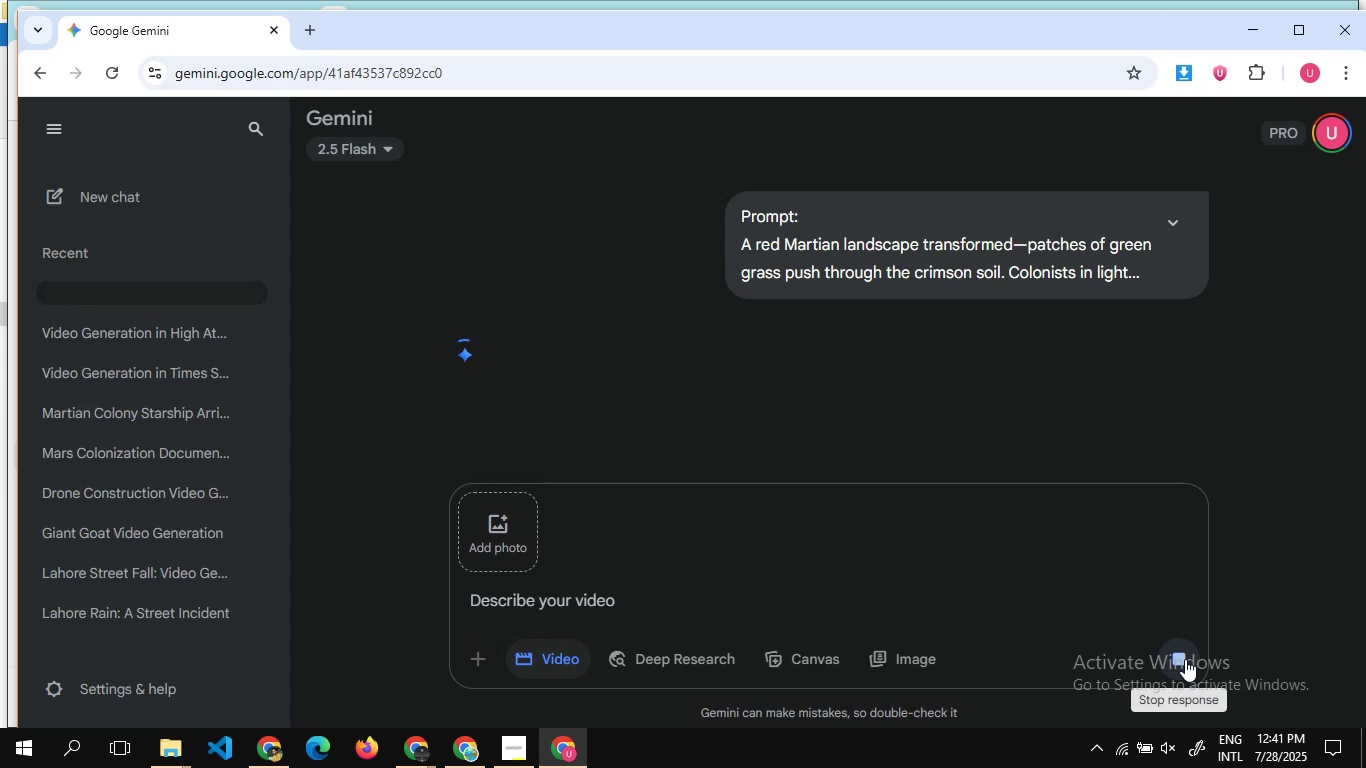 
scroll: coordinate [993, 434], scroll_direction: down, amount: 4.0
 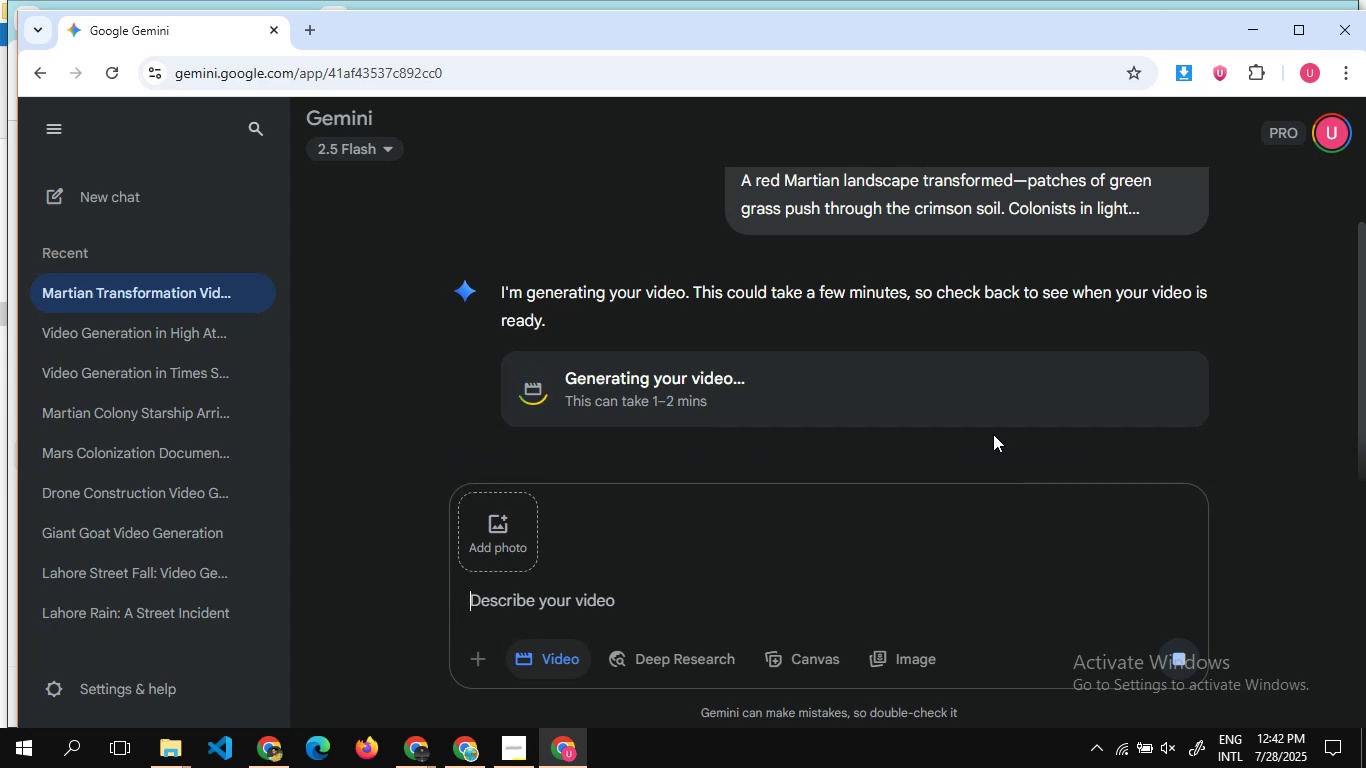 
wait(28.03)
 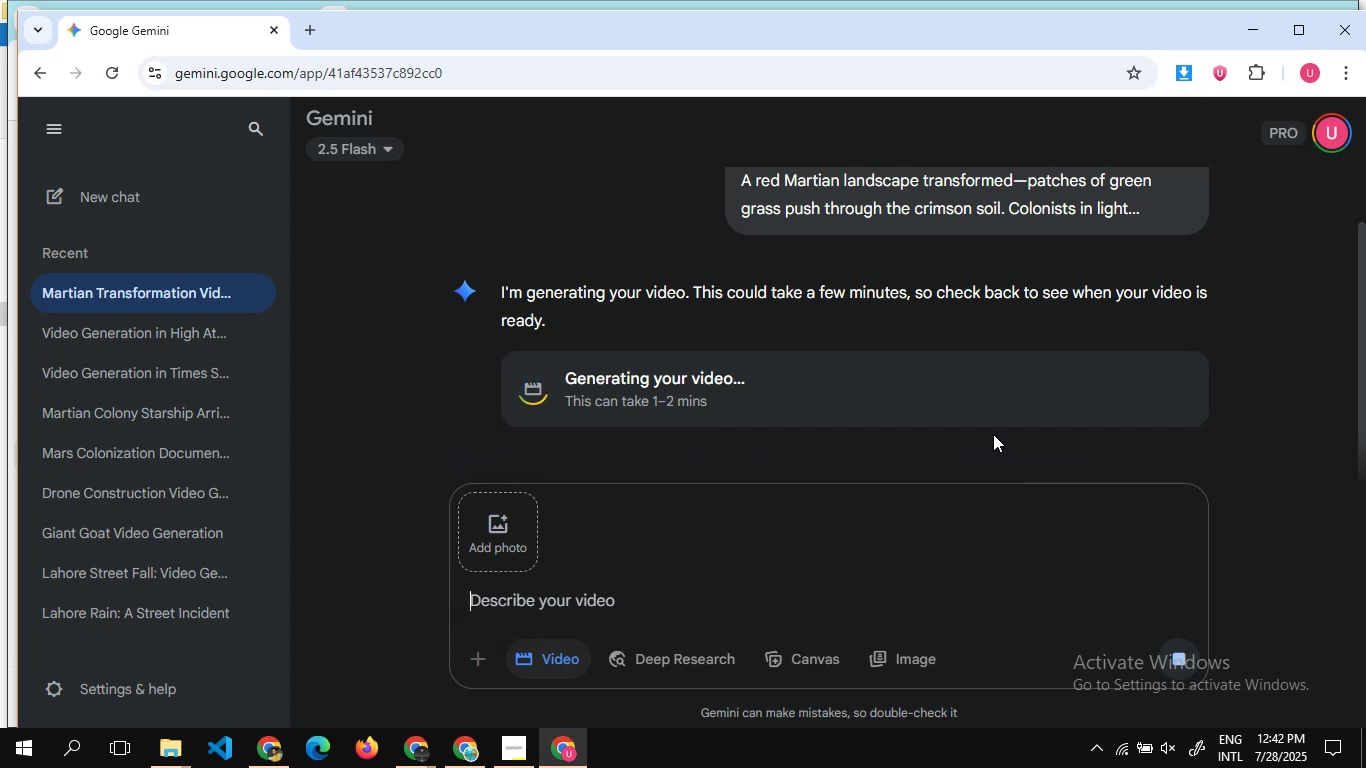 
scroll: coordinate [830, 320], scroll_direction: up, amount: 5.0
 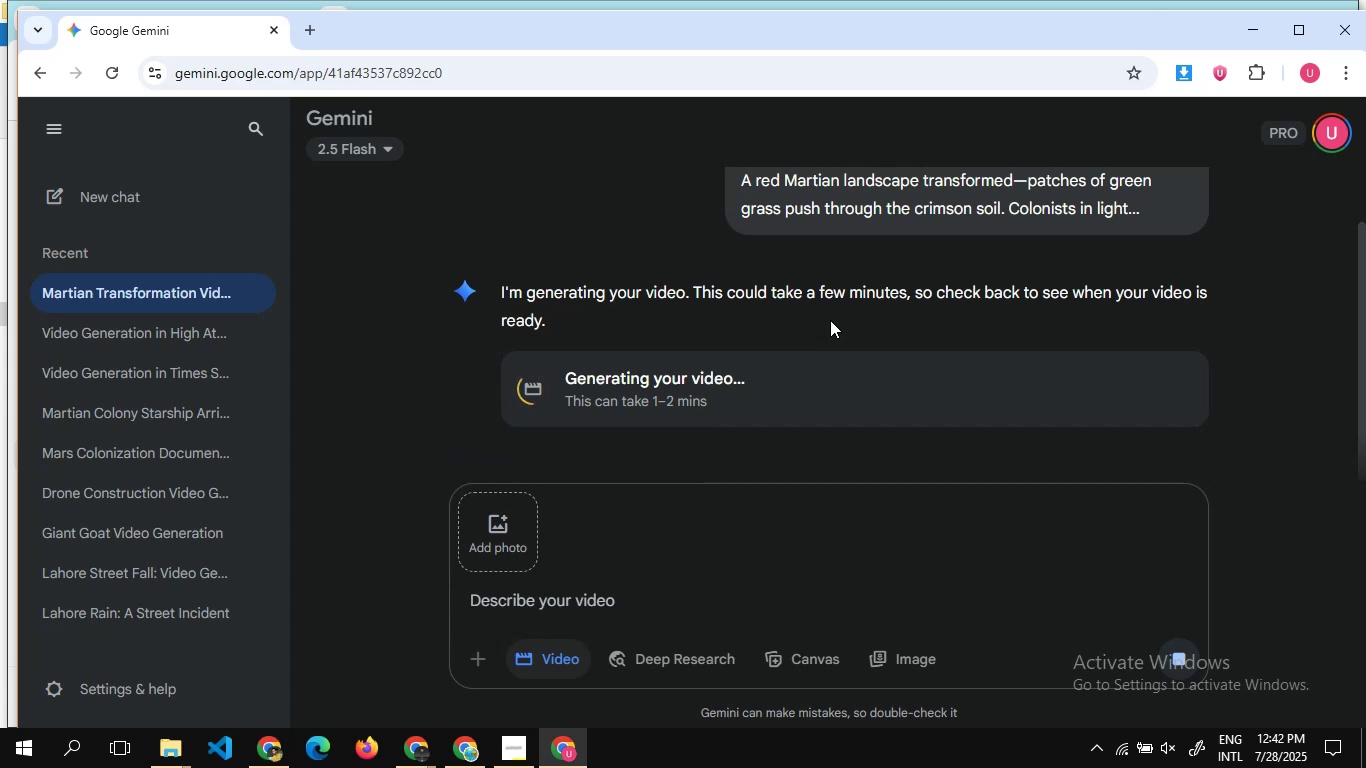 
wait(14.35)
 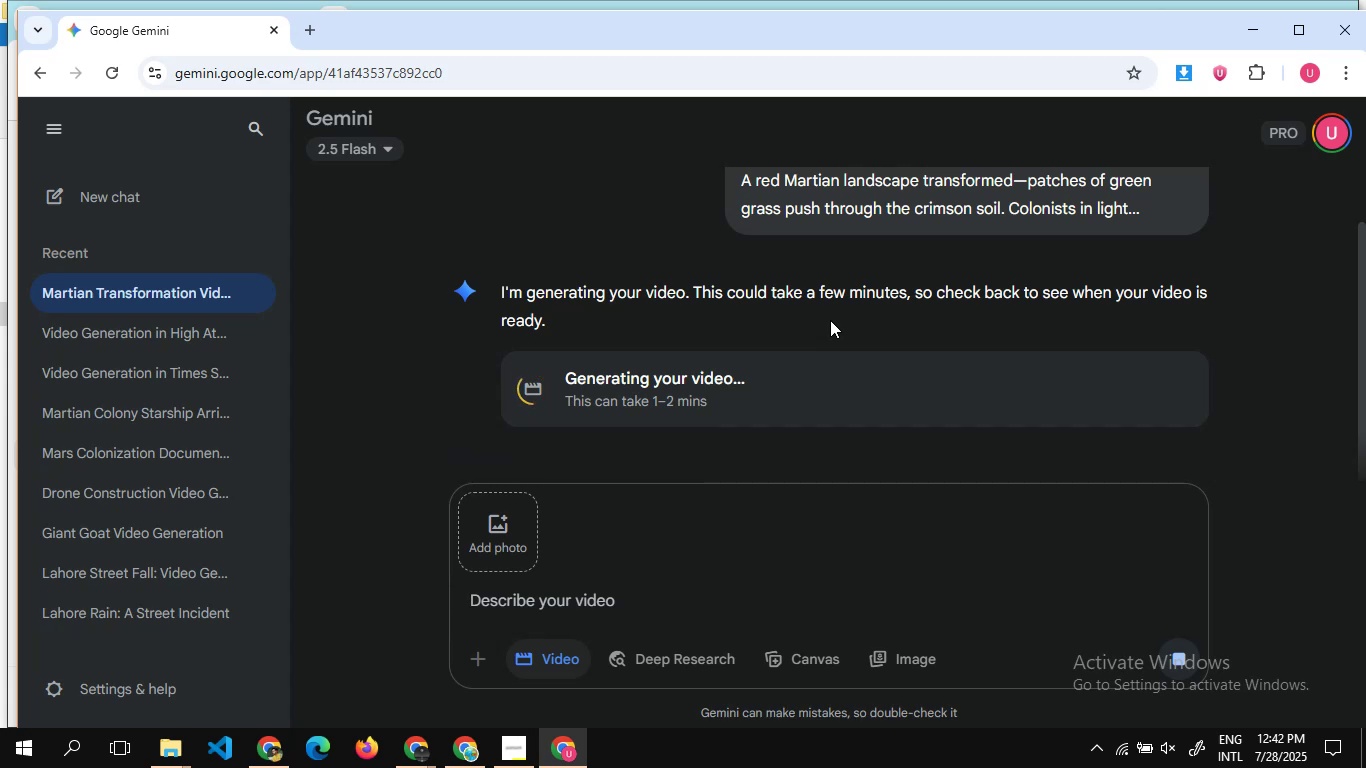 
scroll: coordinate [1006, 252], scroll_direction: up, amount: 2.0
 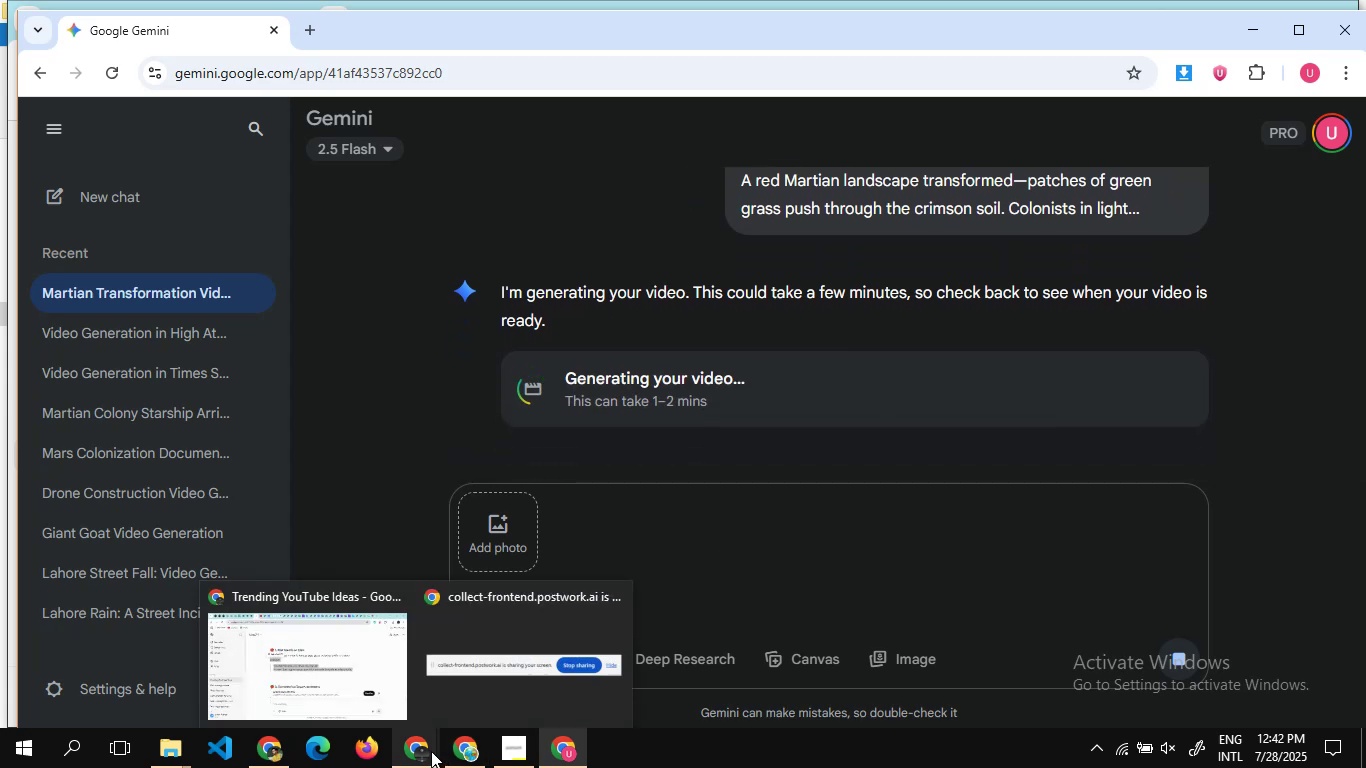 
left_click_drag(start_coordinate=[431, 751], to_coordinate=[655, 566])
 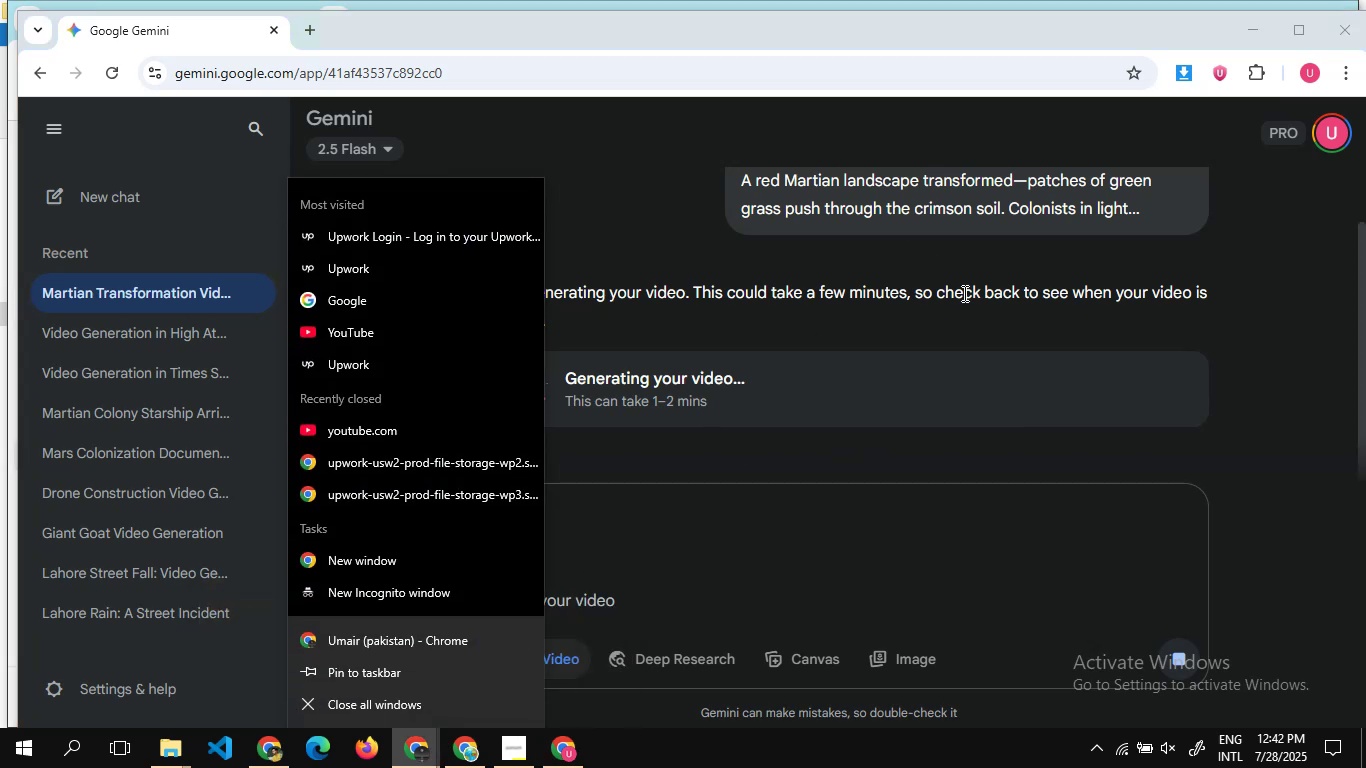 
left_click([982, 326])
 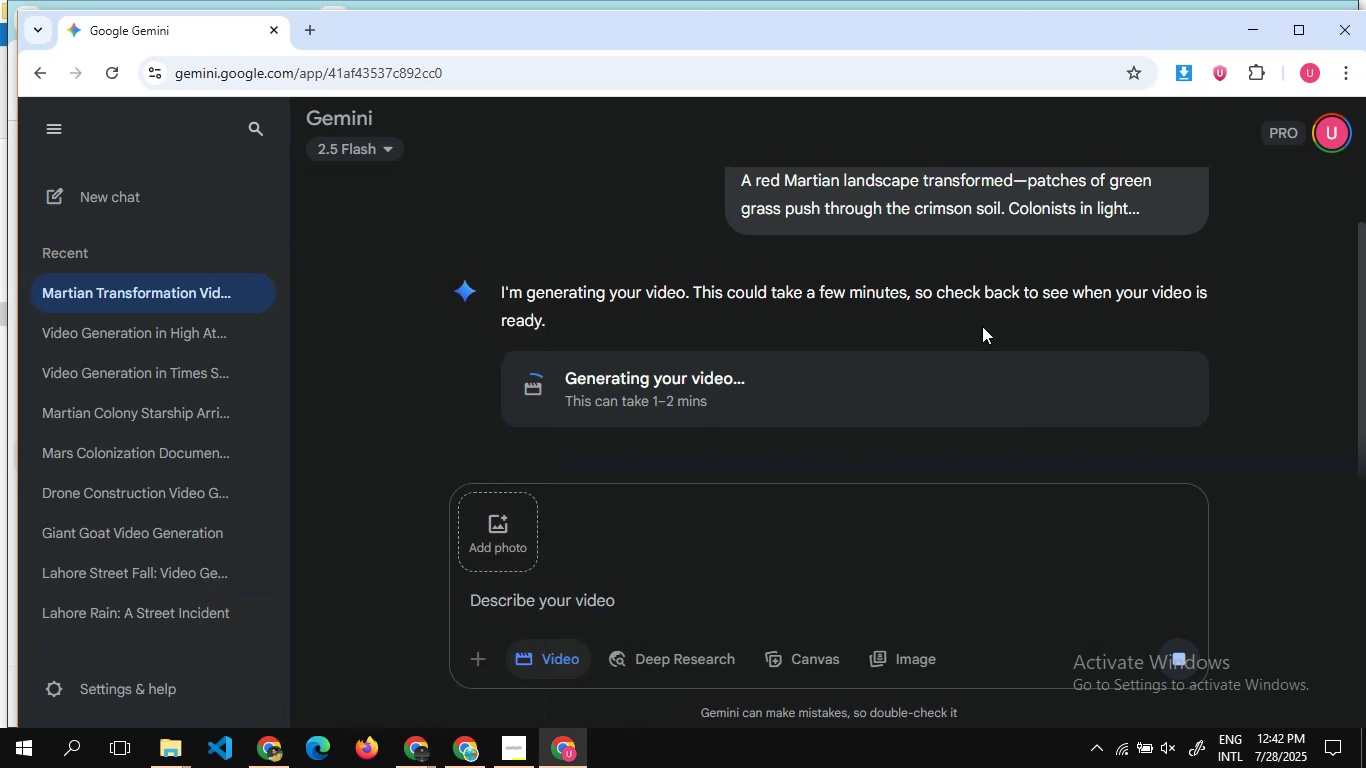 
scroll: coordinate [982, 326], scroll_direction: down, amount: 6.0
 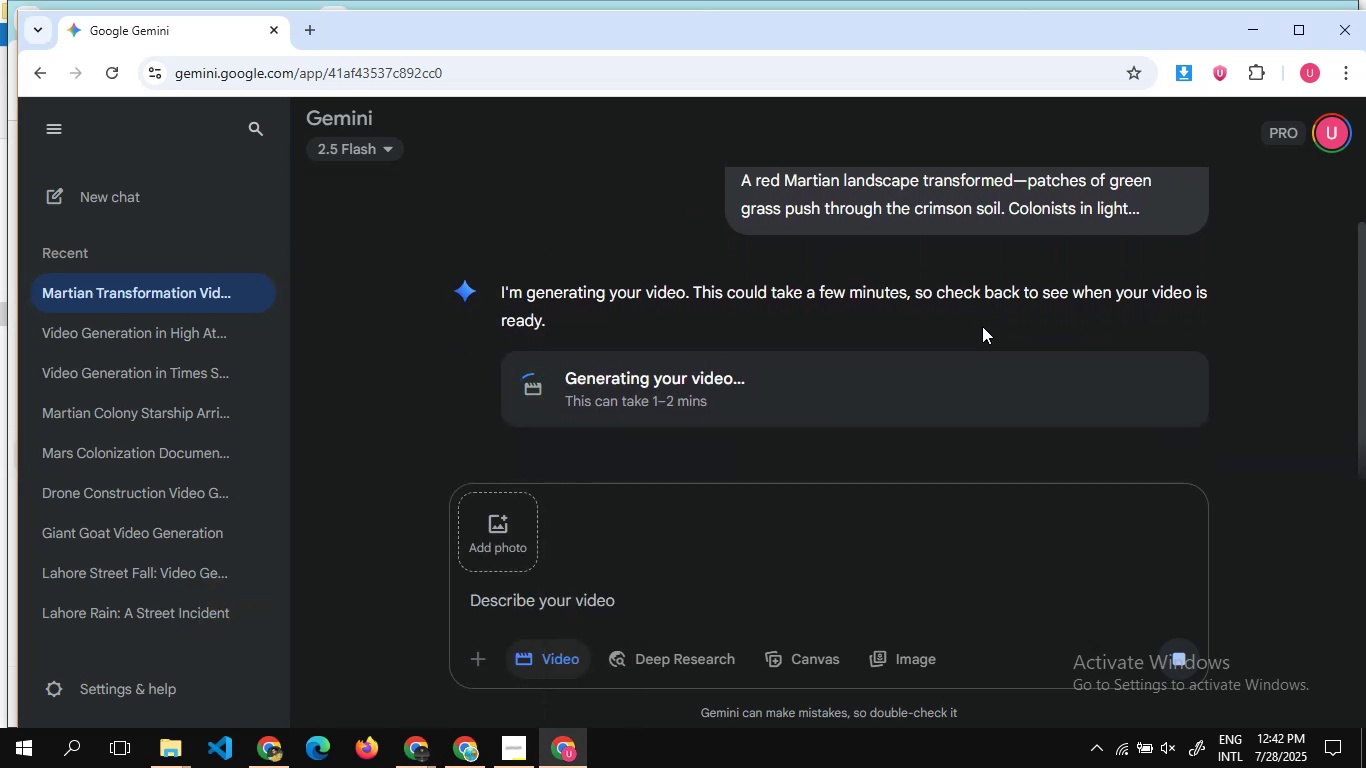 
wait(8.21)
 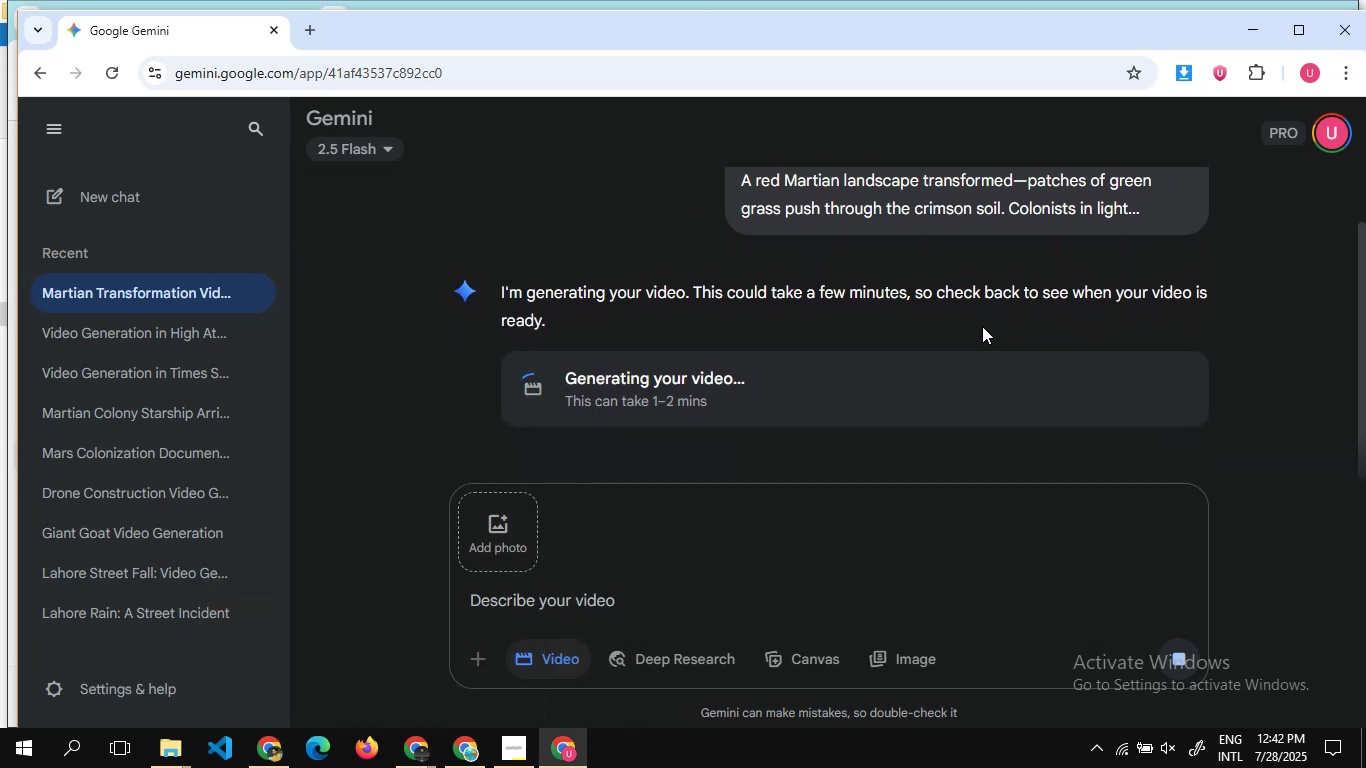 
scroll: coordinate [761, 304], scroll_direction: down, amount: 2.0
 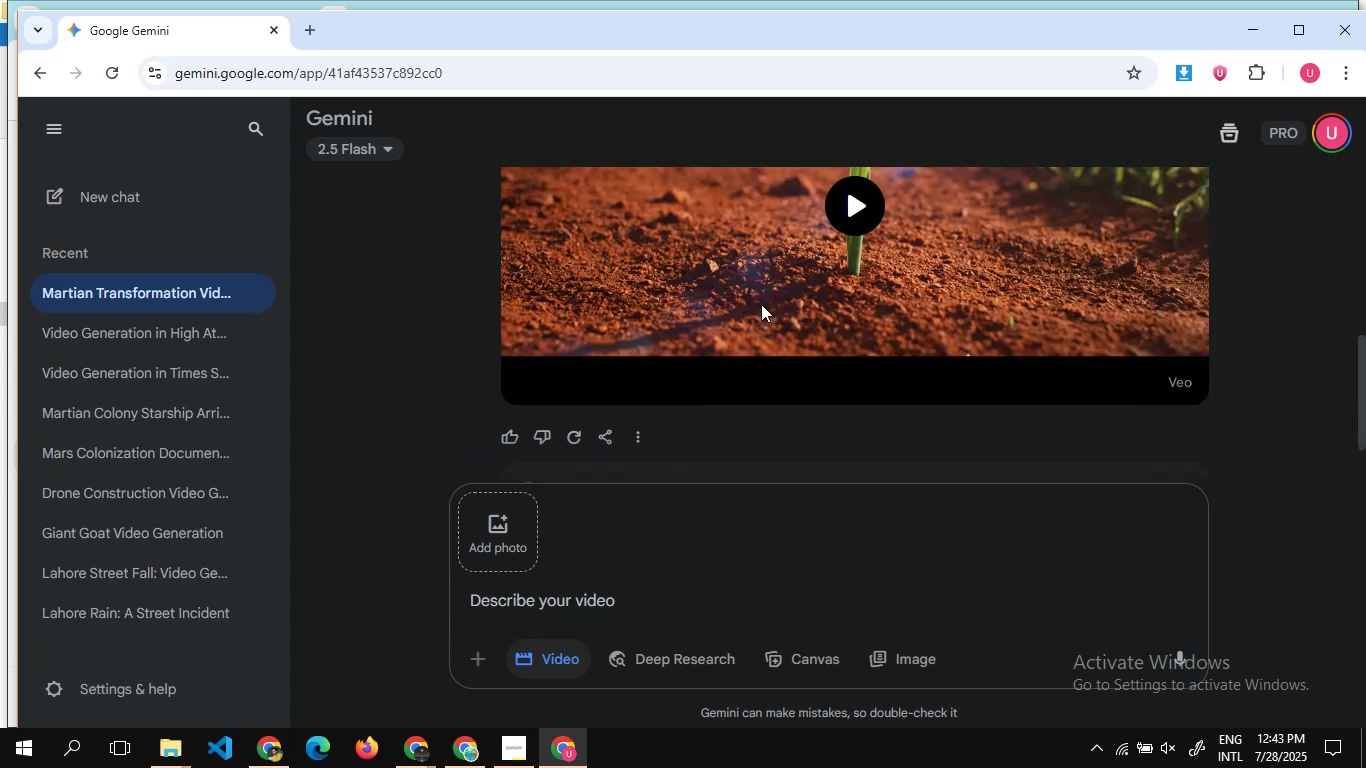 
scroll: coordinate [761, 304], scroll_direction: none, amount: 0.0
 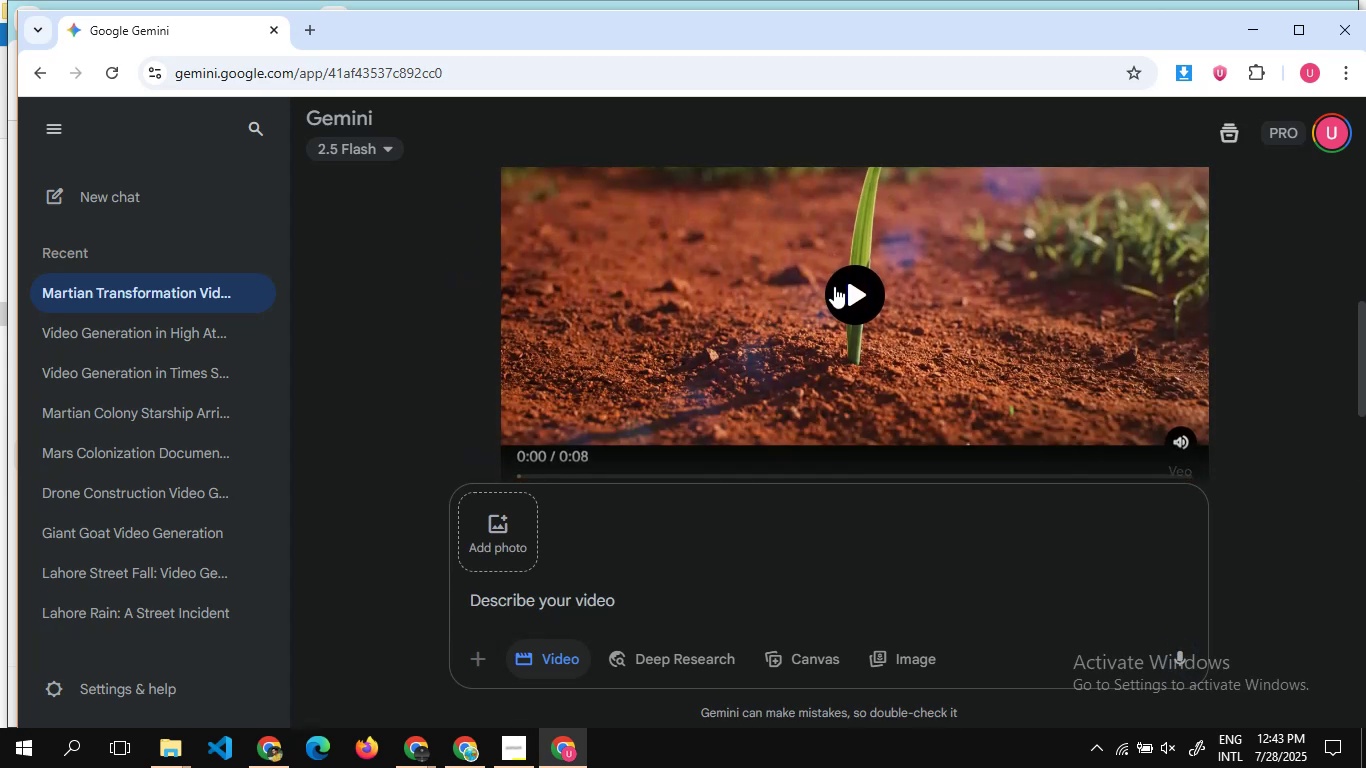 
left_click([834, 286])
 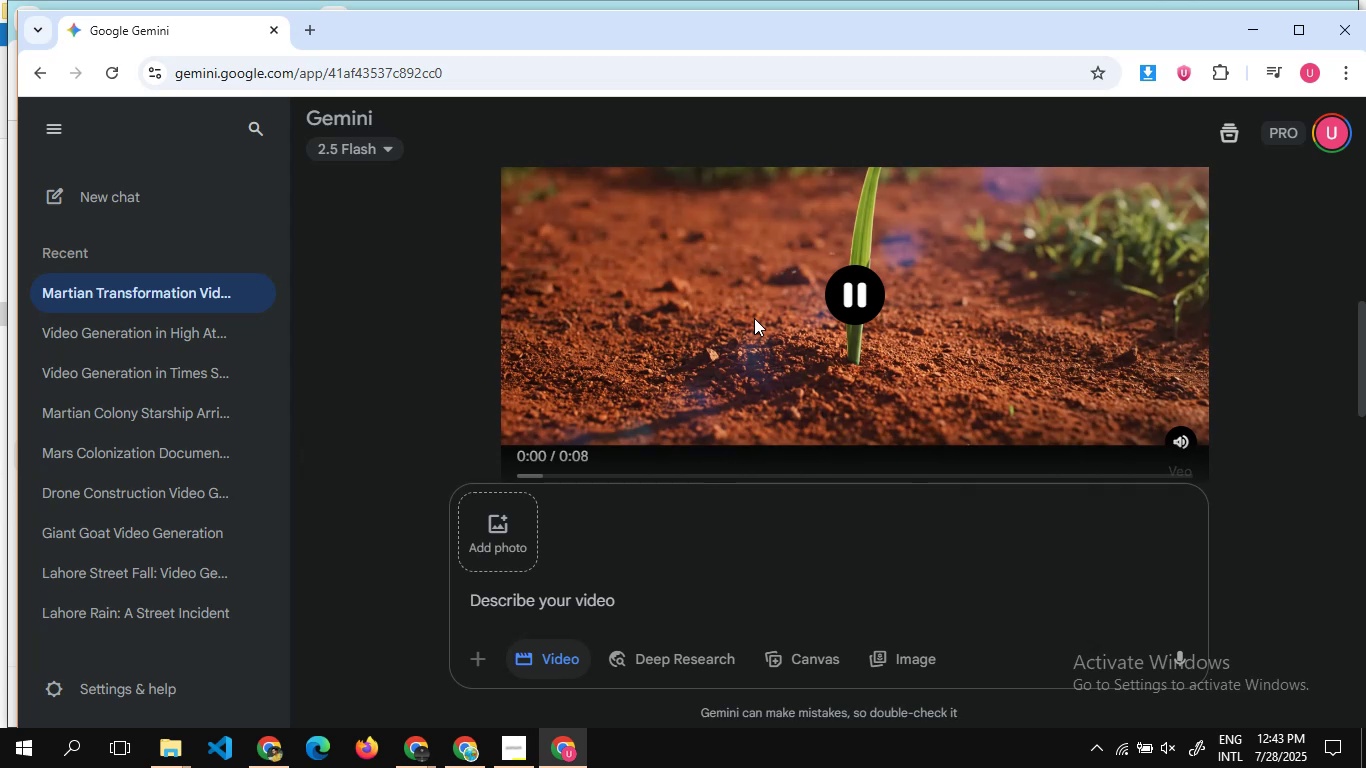 
scroll: coordinate [754, 318], scroll_direction: none, amount: 0.0
 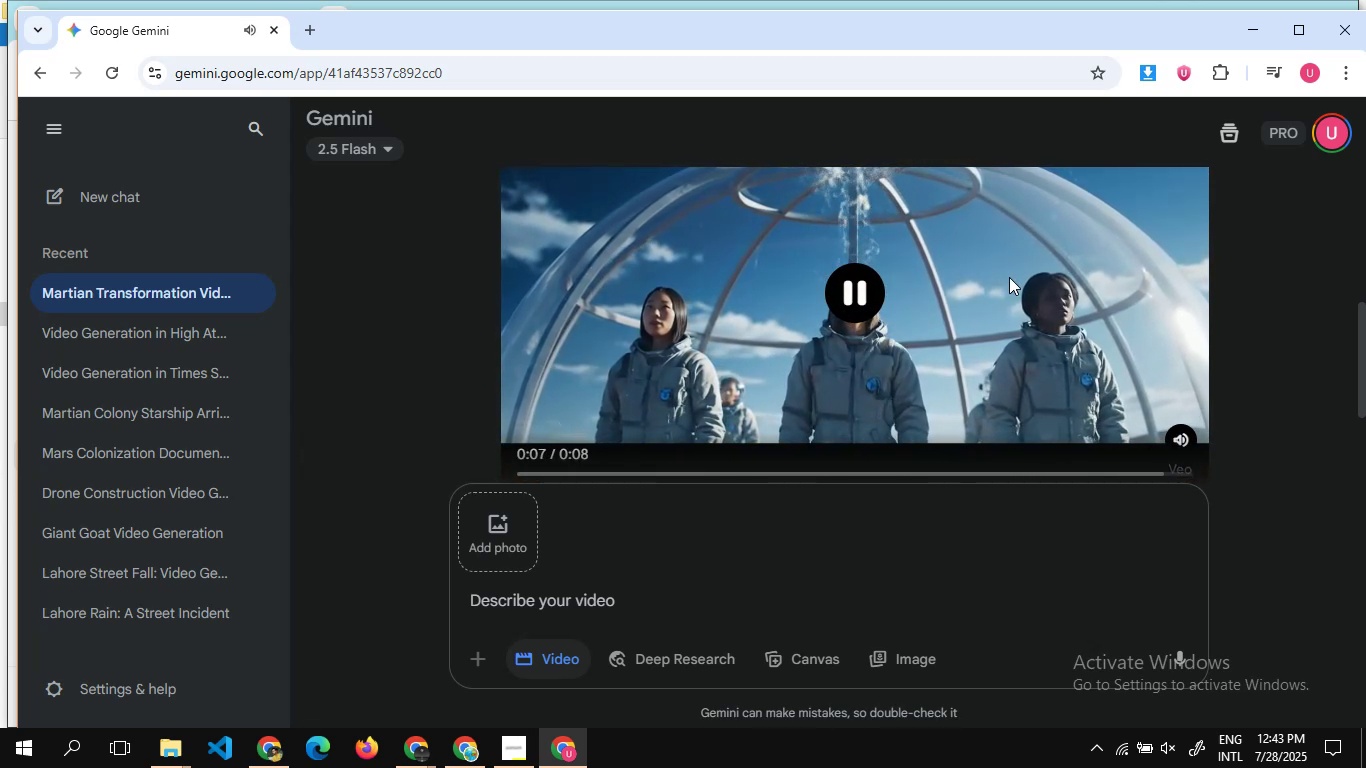 
wait(5.51)
 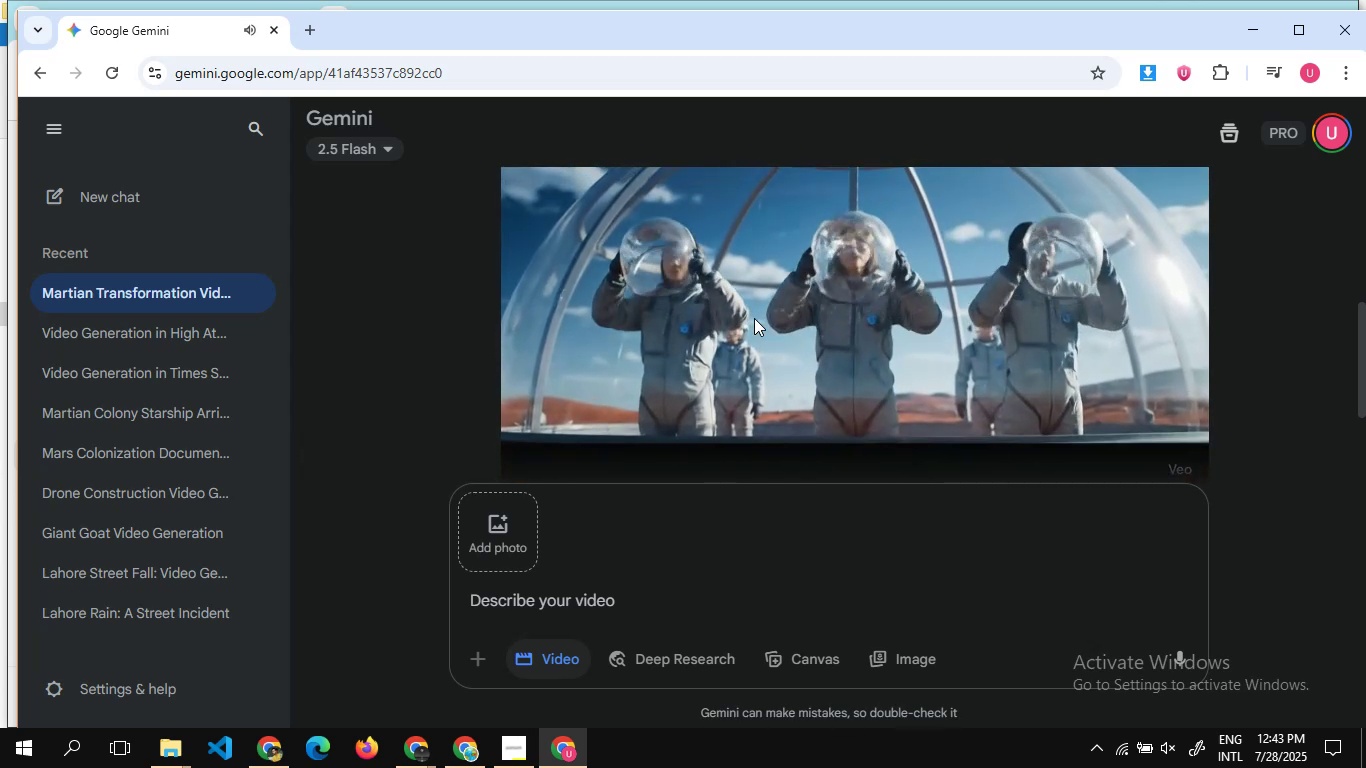 
left_click([846, 290])
 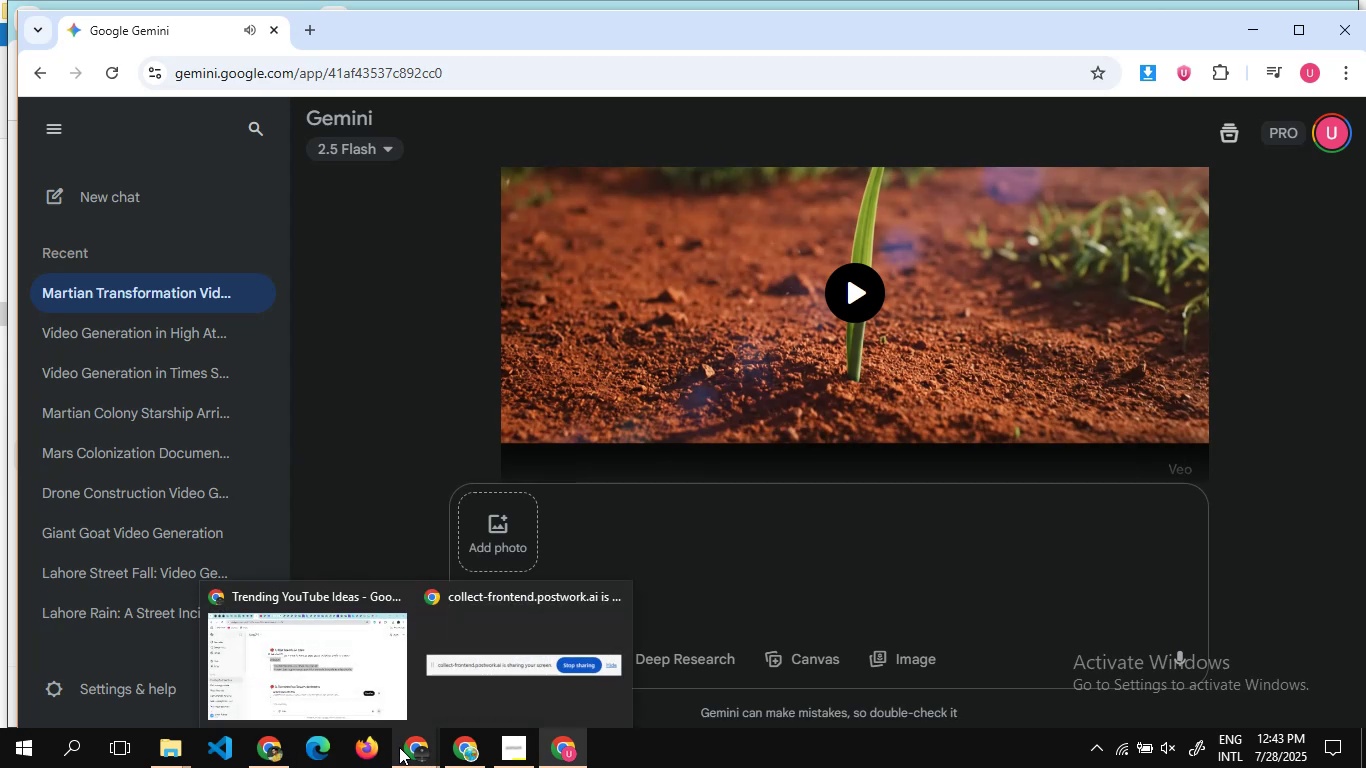 
left_click([339, 663])
 